 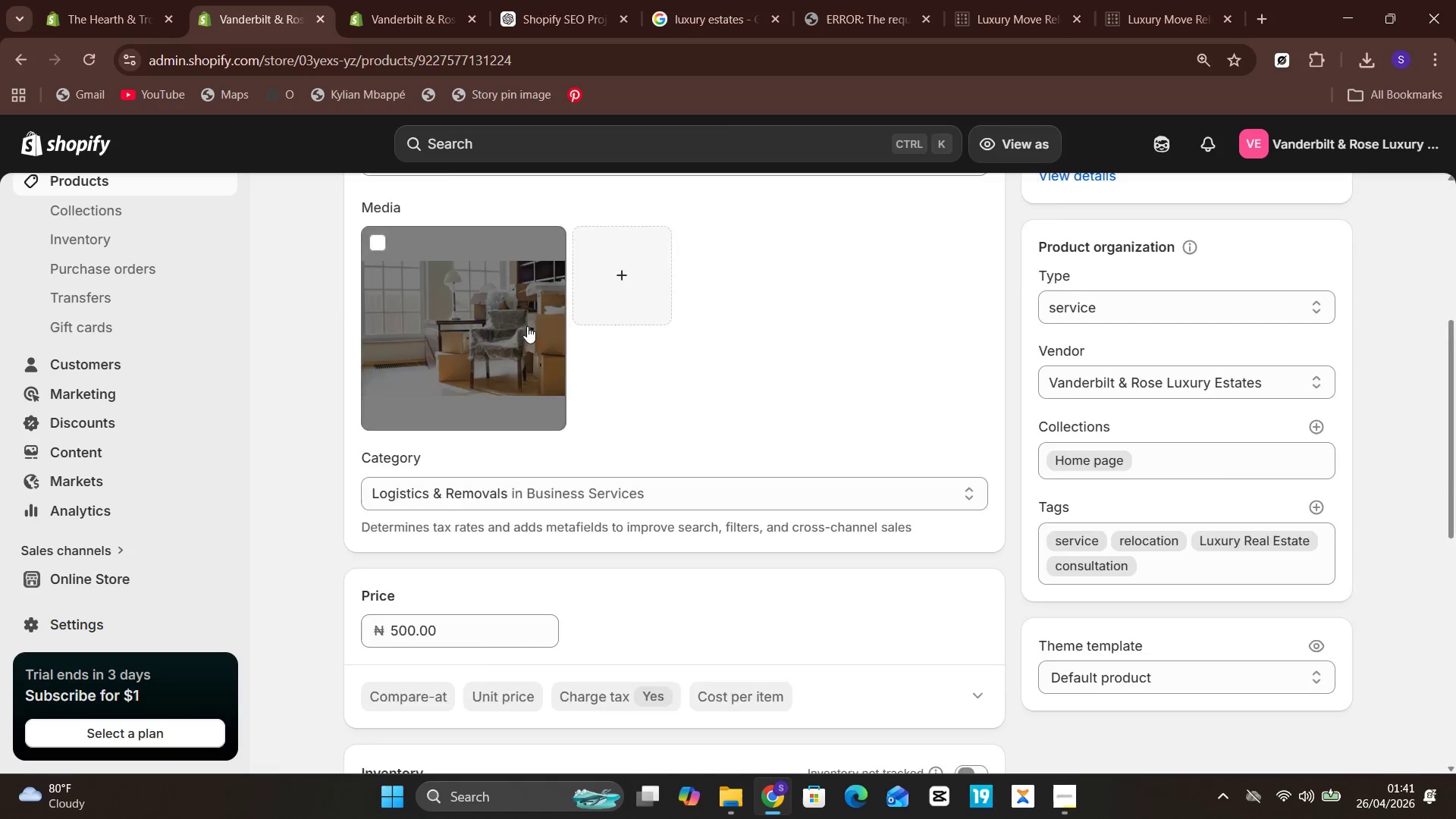 
left_click([640, 182])
 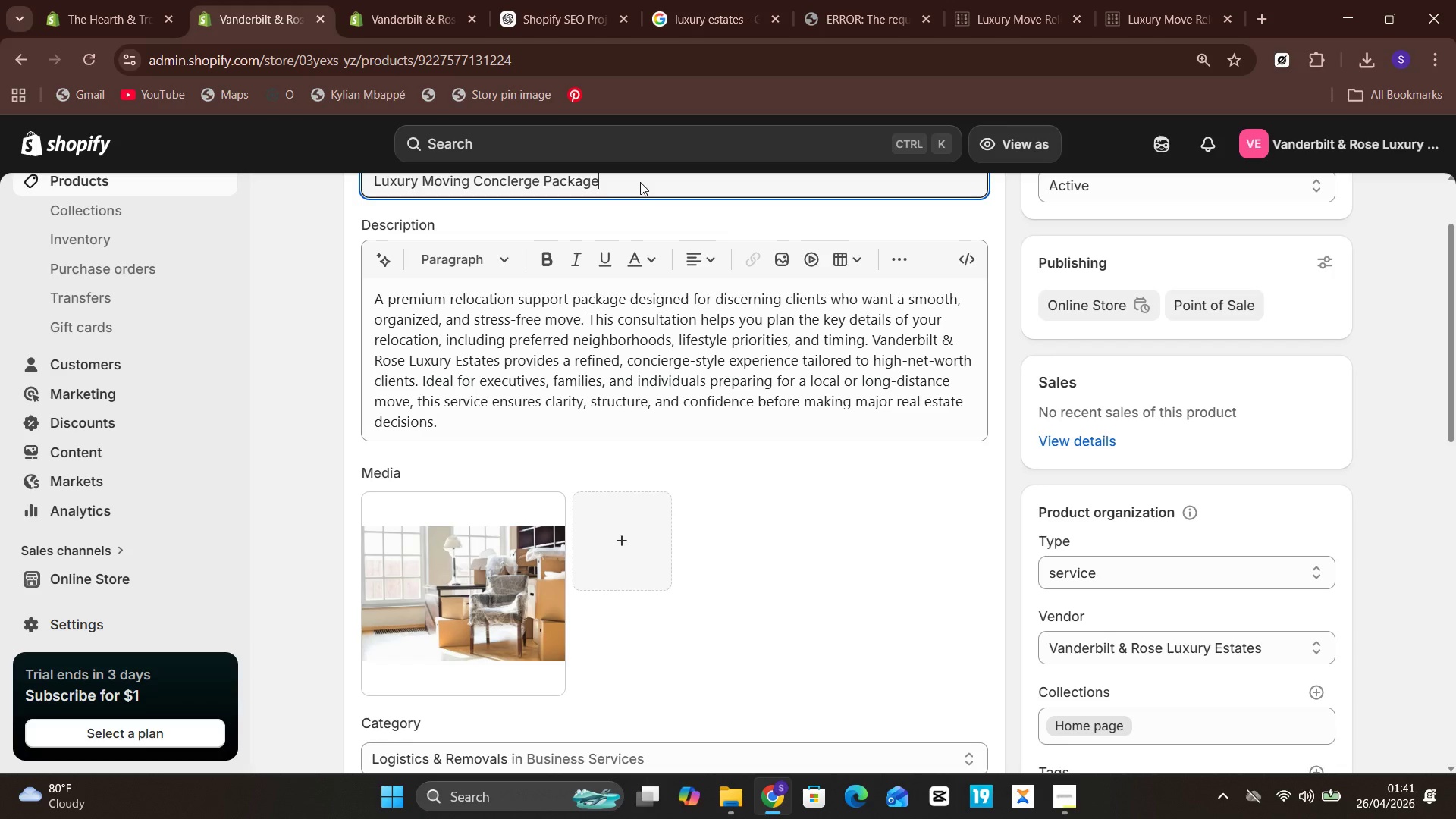 
key(Control+A)
 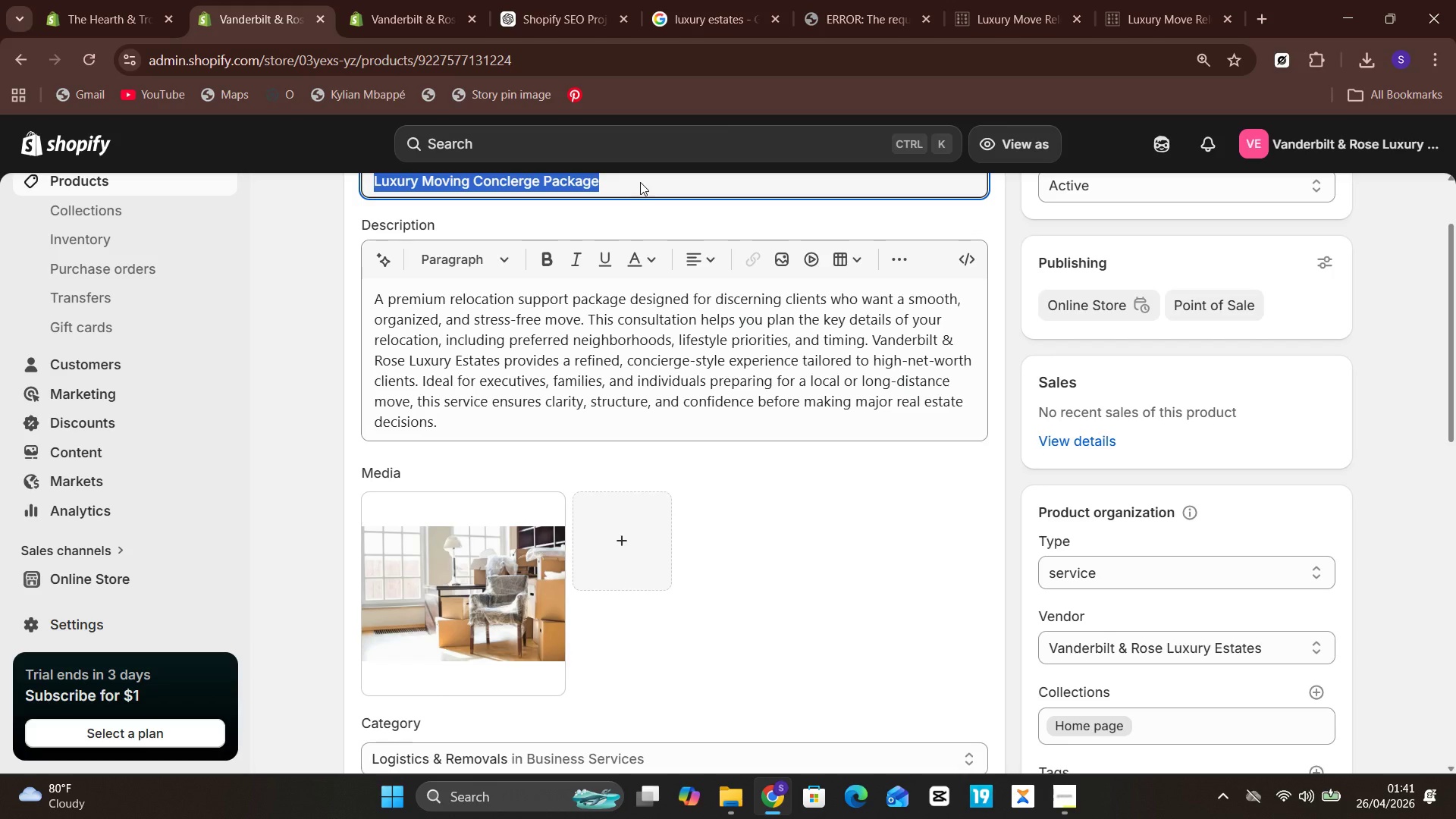 
key(Control+C)
 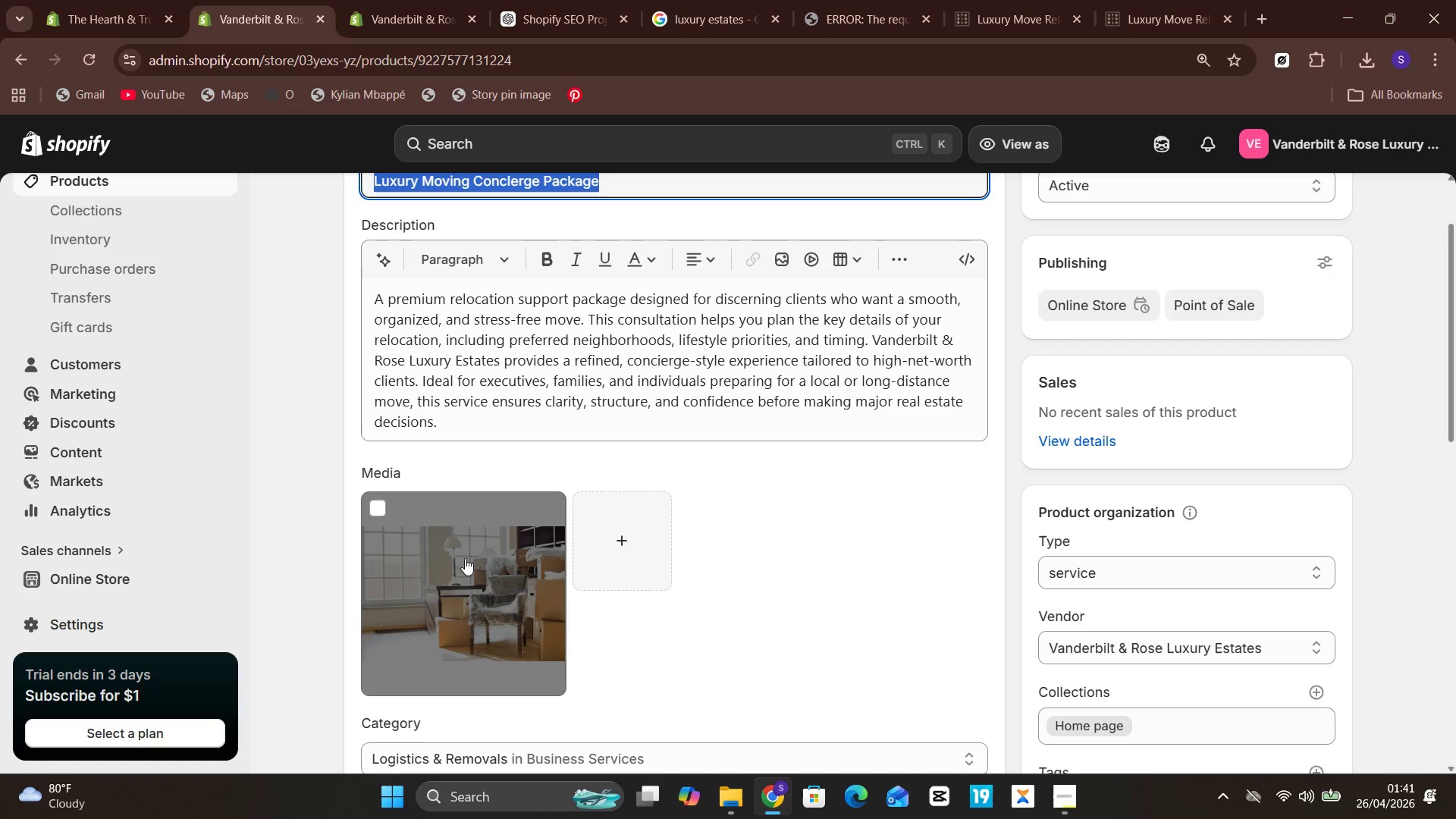 
left_click([459, 576])
 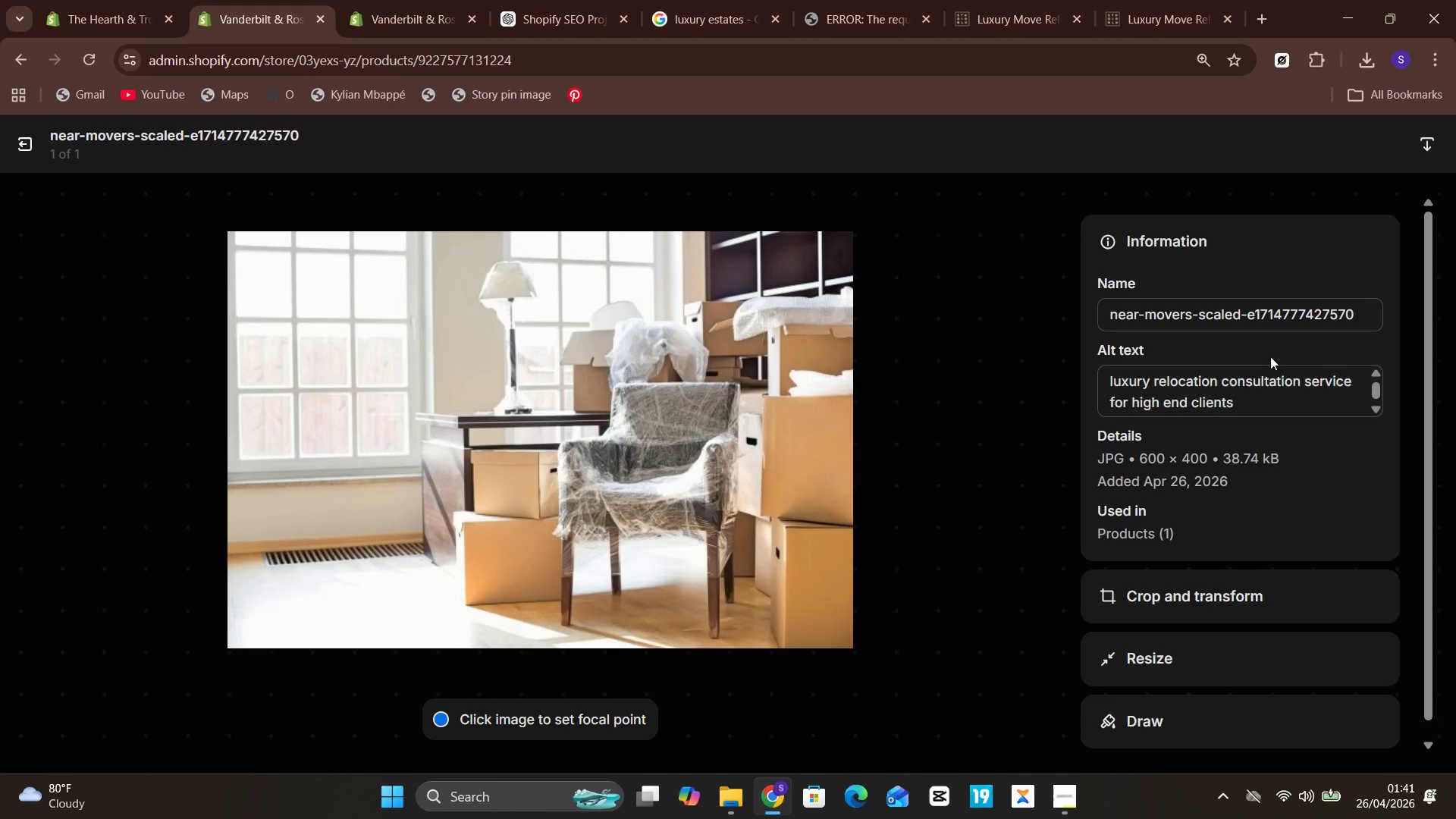 
left_click([1308, 328])
 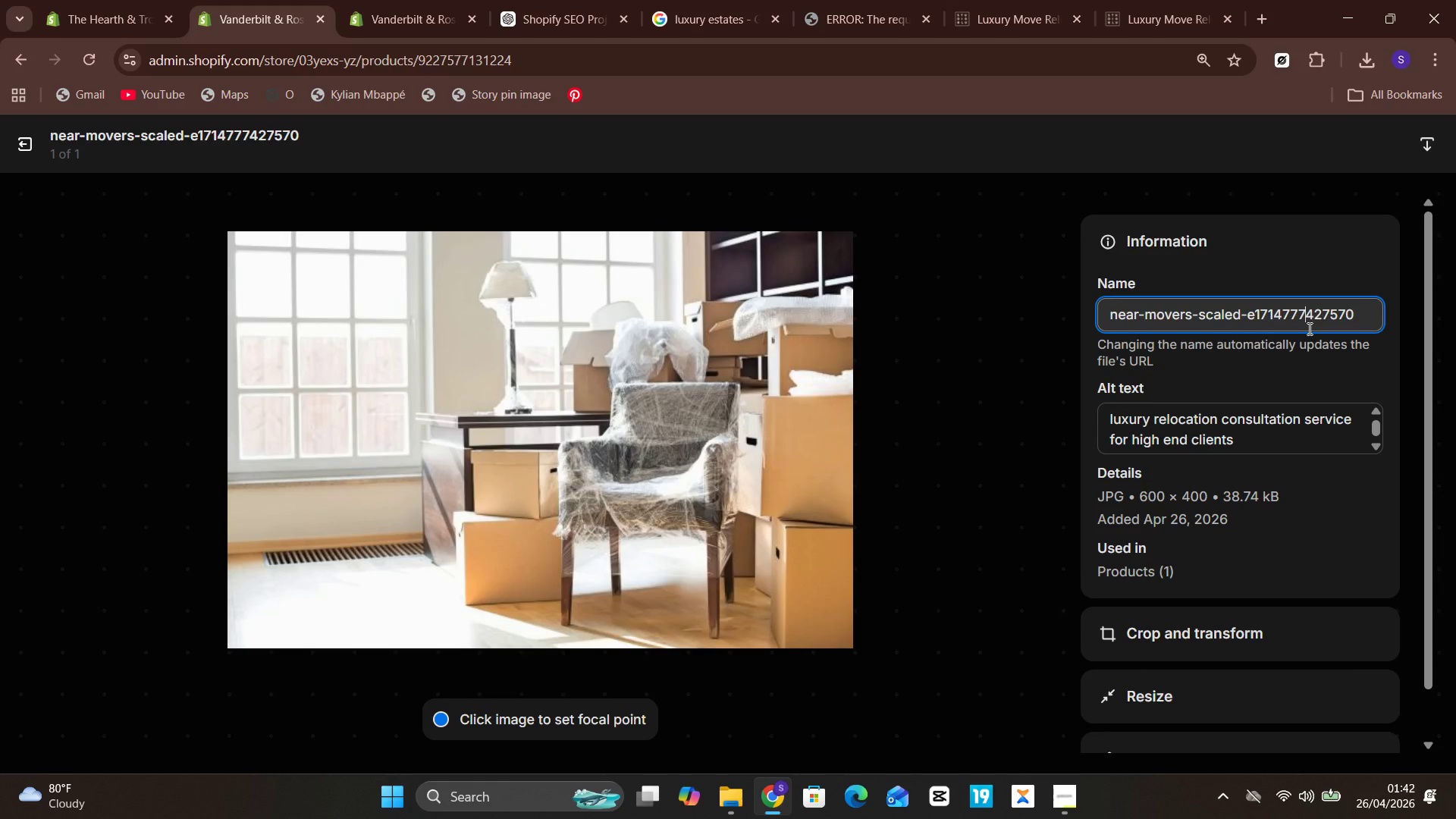 
key(Control+ControlLeft)
 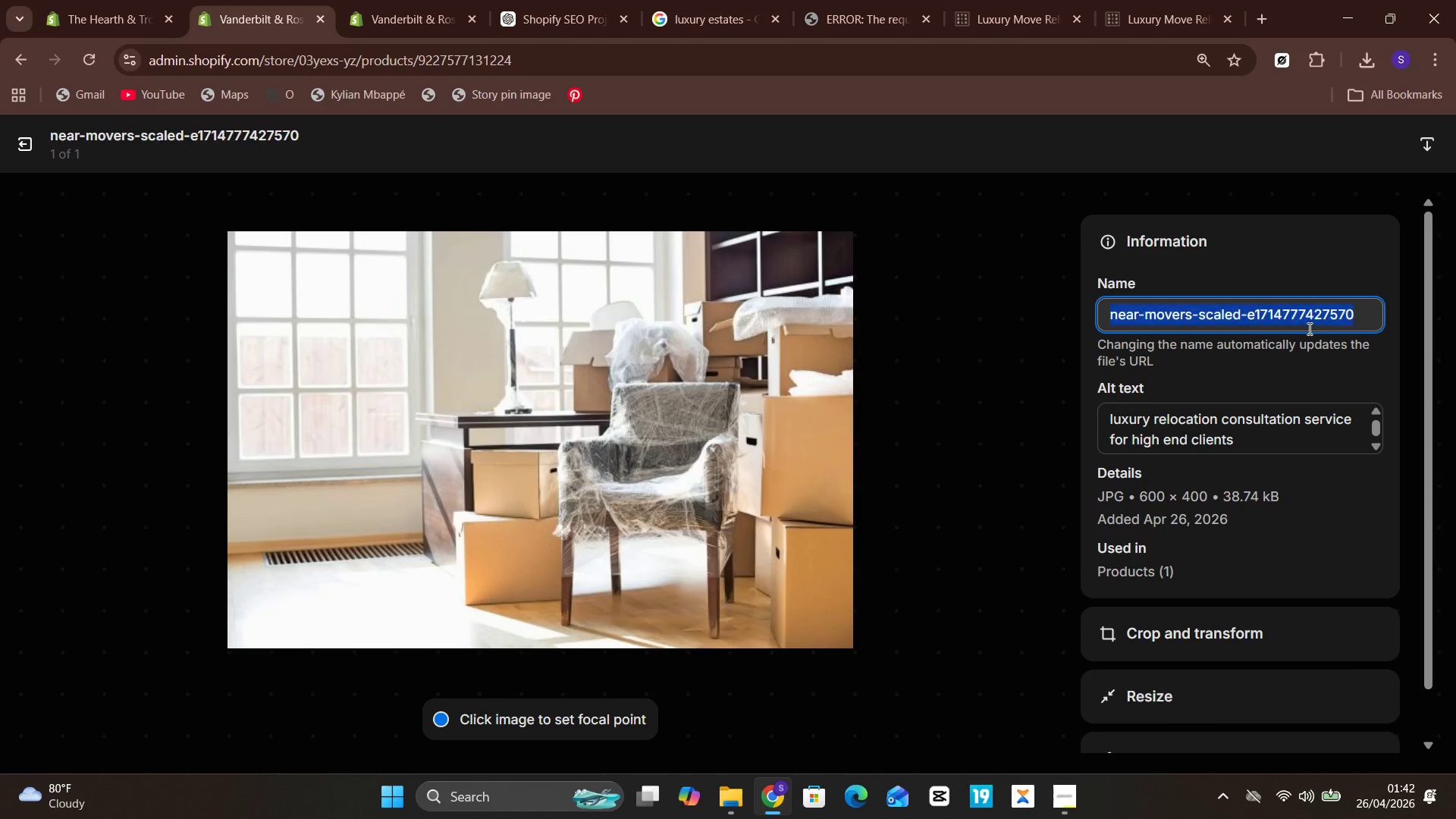 
key(Control+A)
 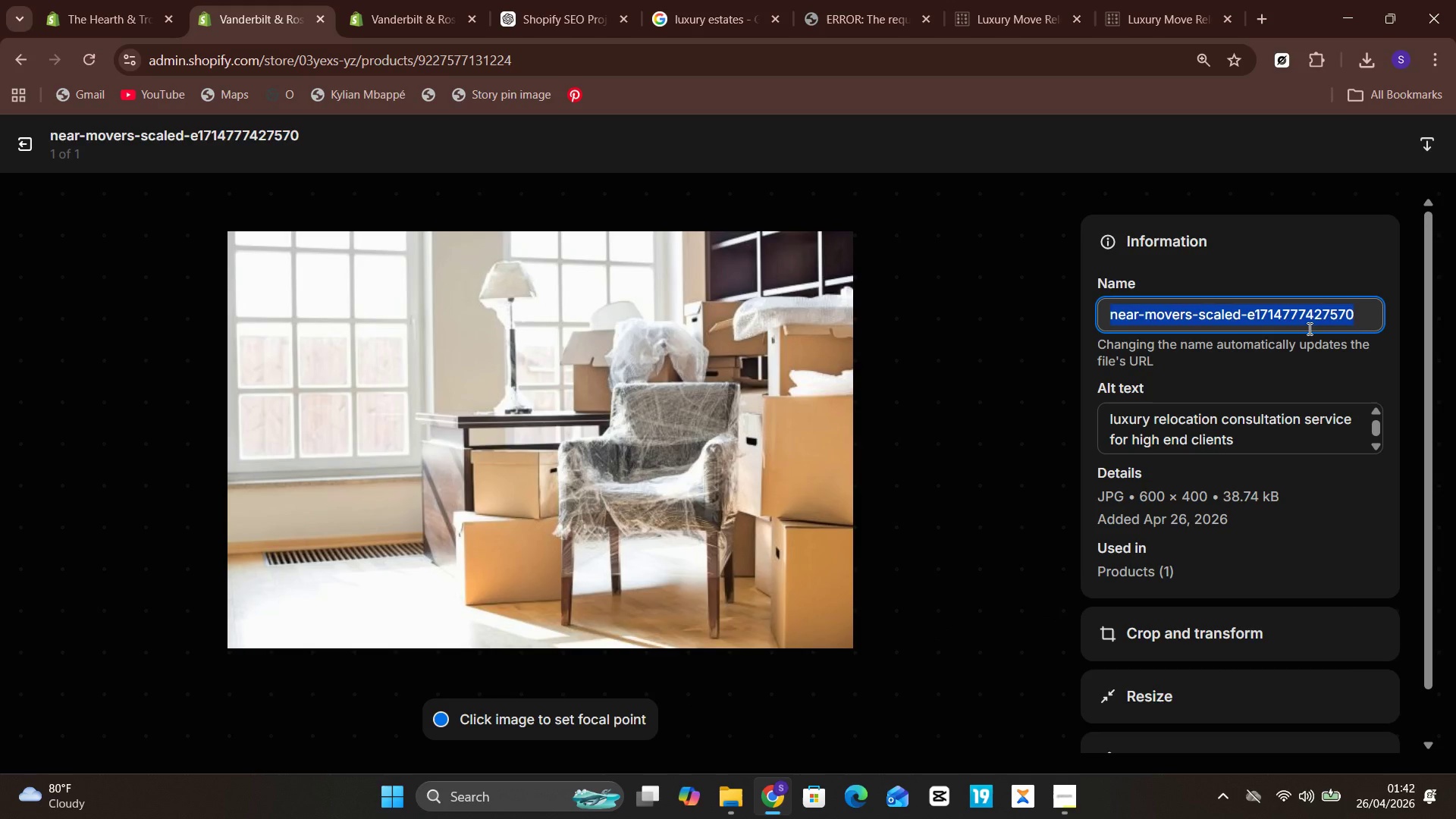 
key(Control+V)
 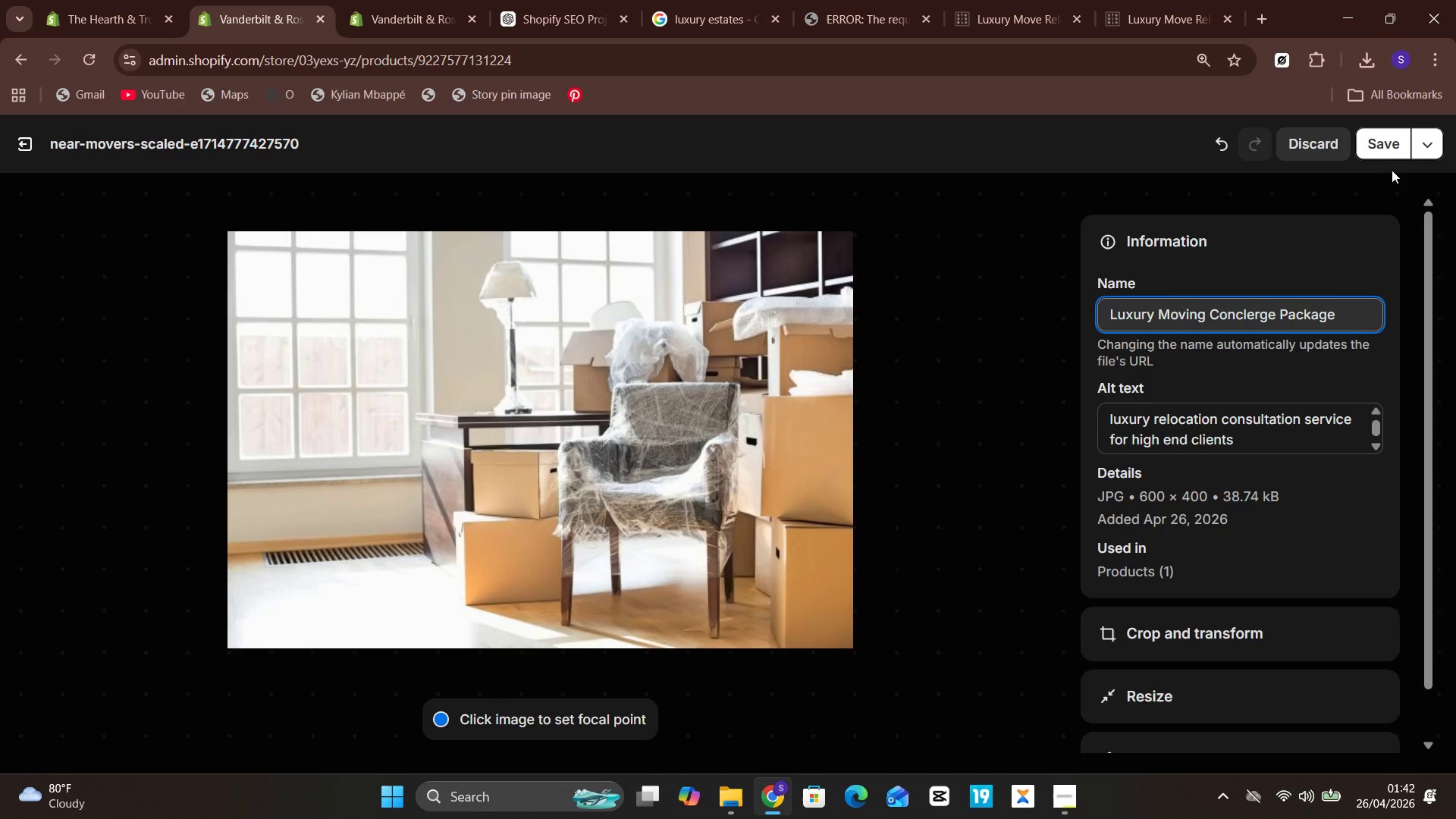 
left_click([1388, 140])
 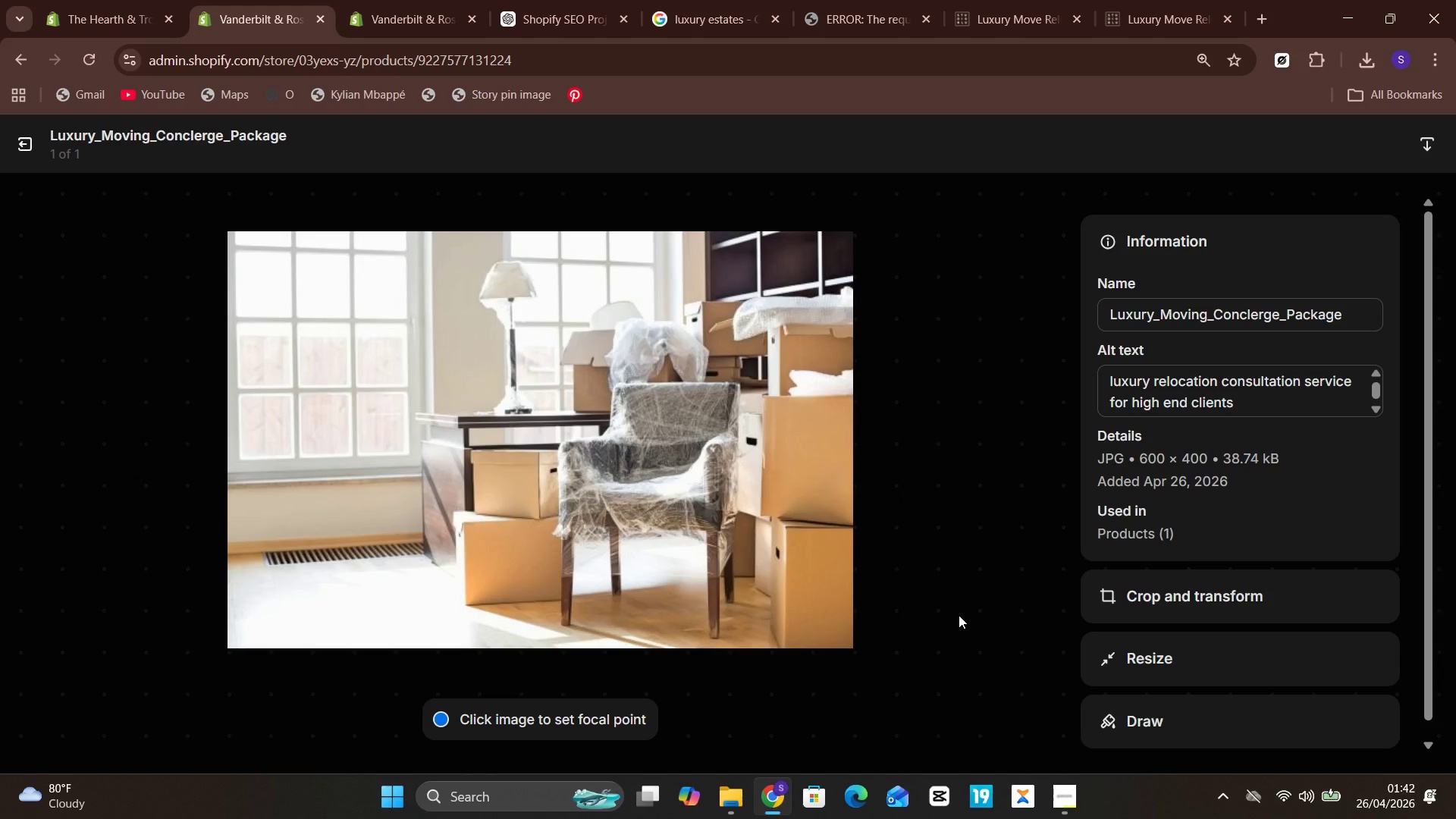 
wait(7.23)
 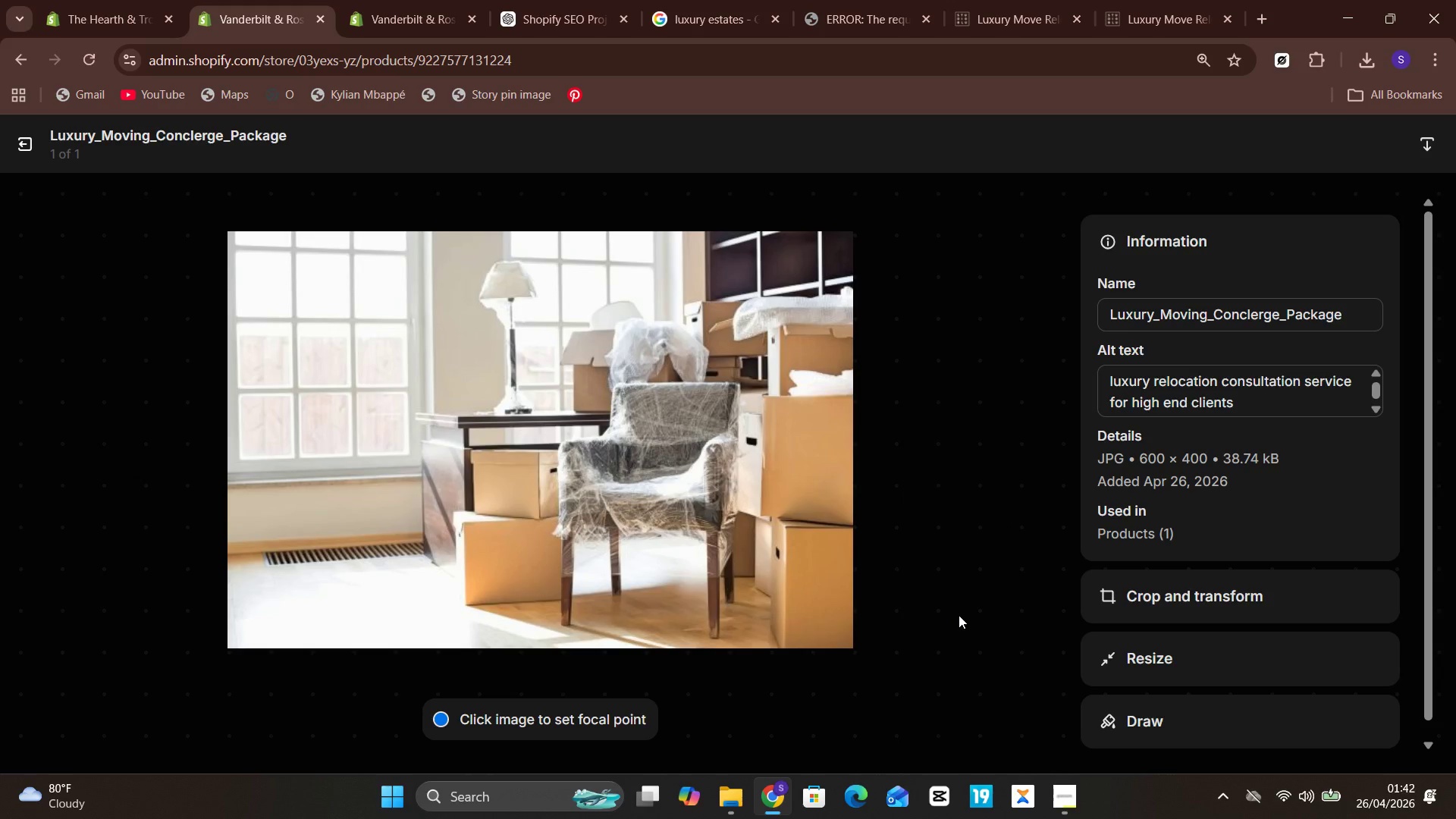 
key(PrintScreen)
 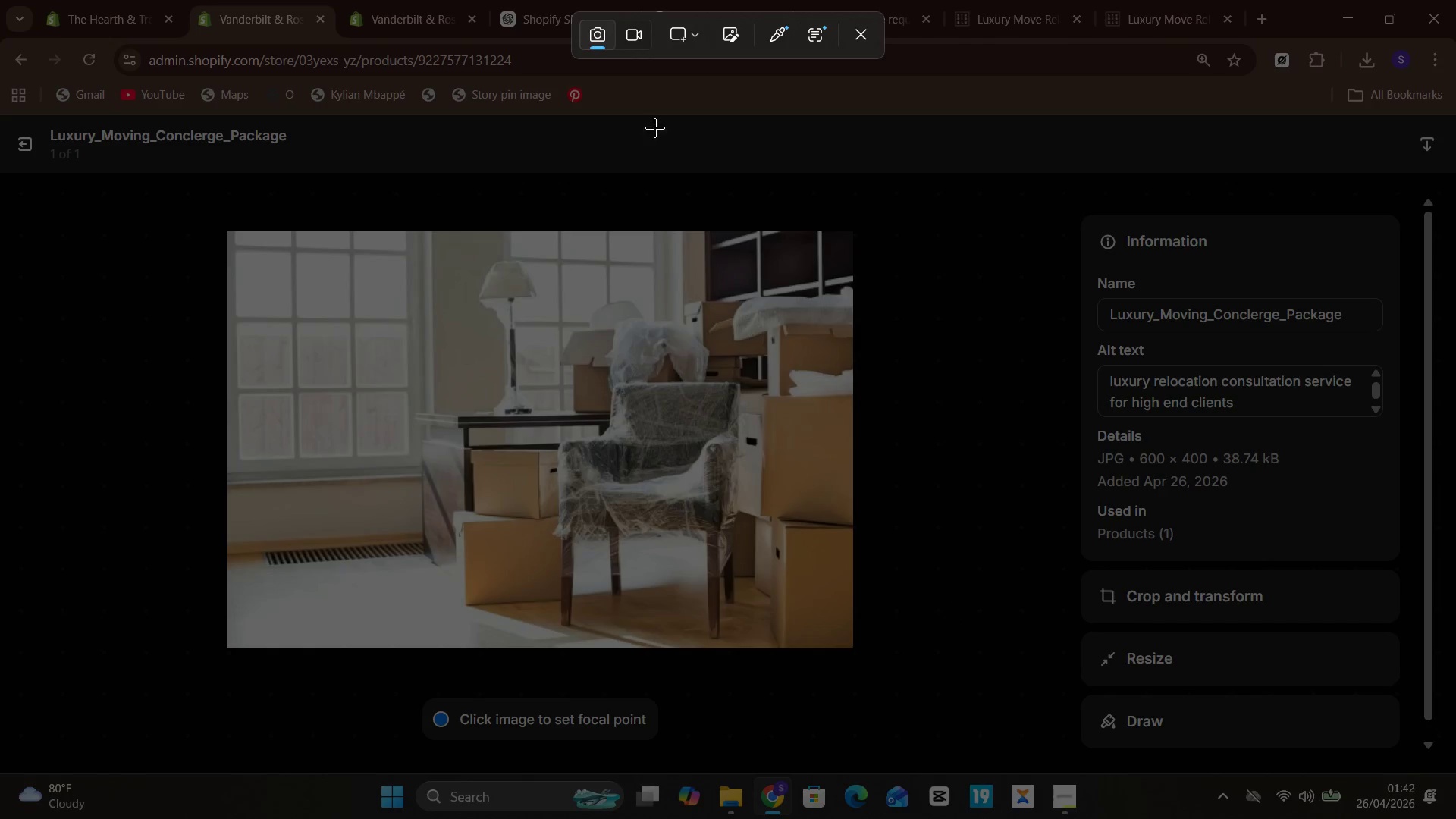 
key(Meta+Unknown)
 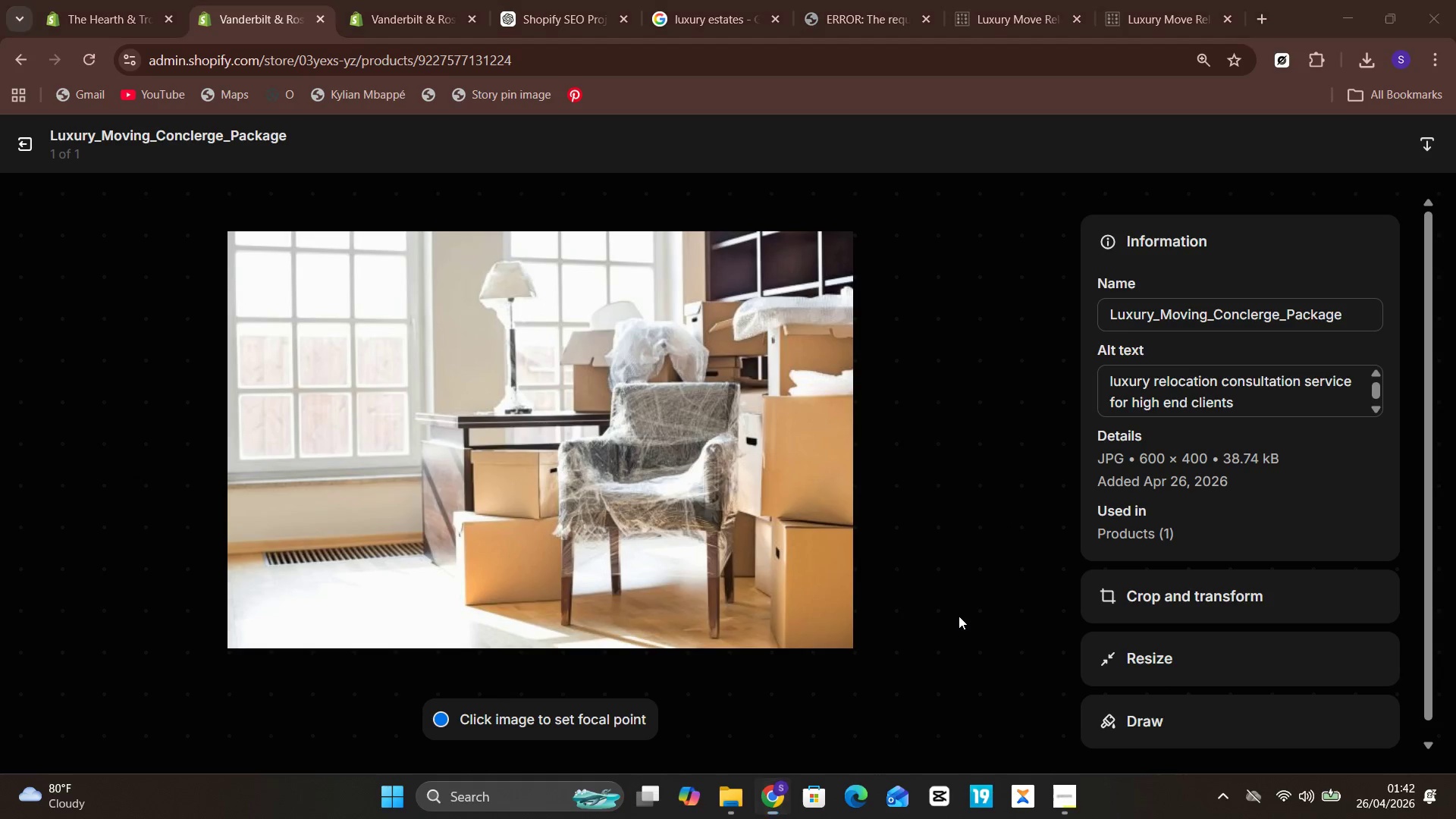 
left_click([862, 42])
 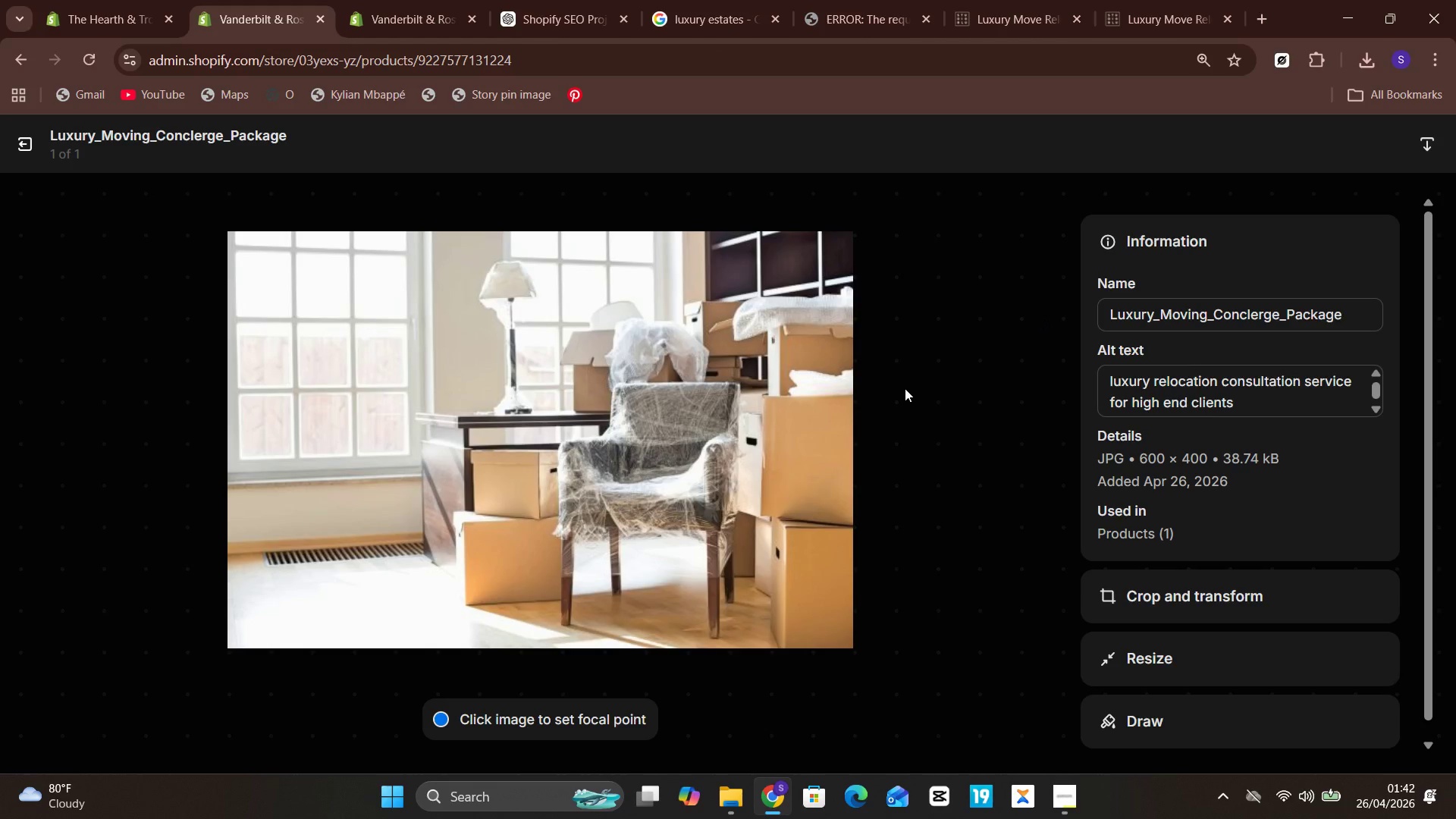 
key(Meta+PrintScreen)
 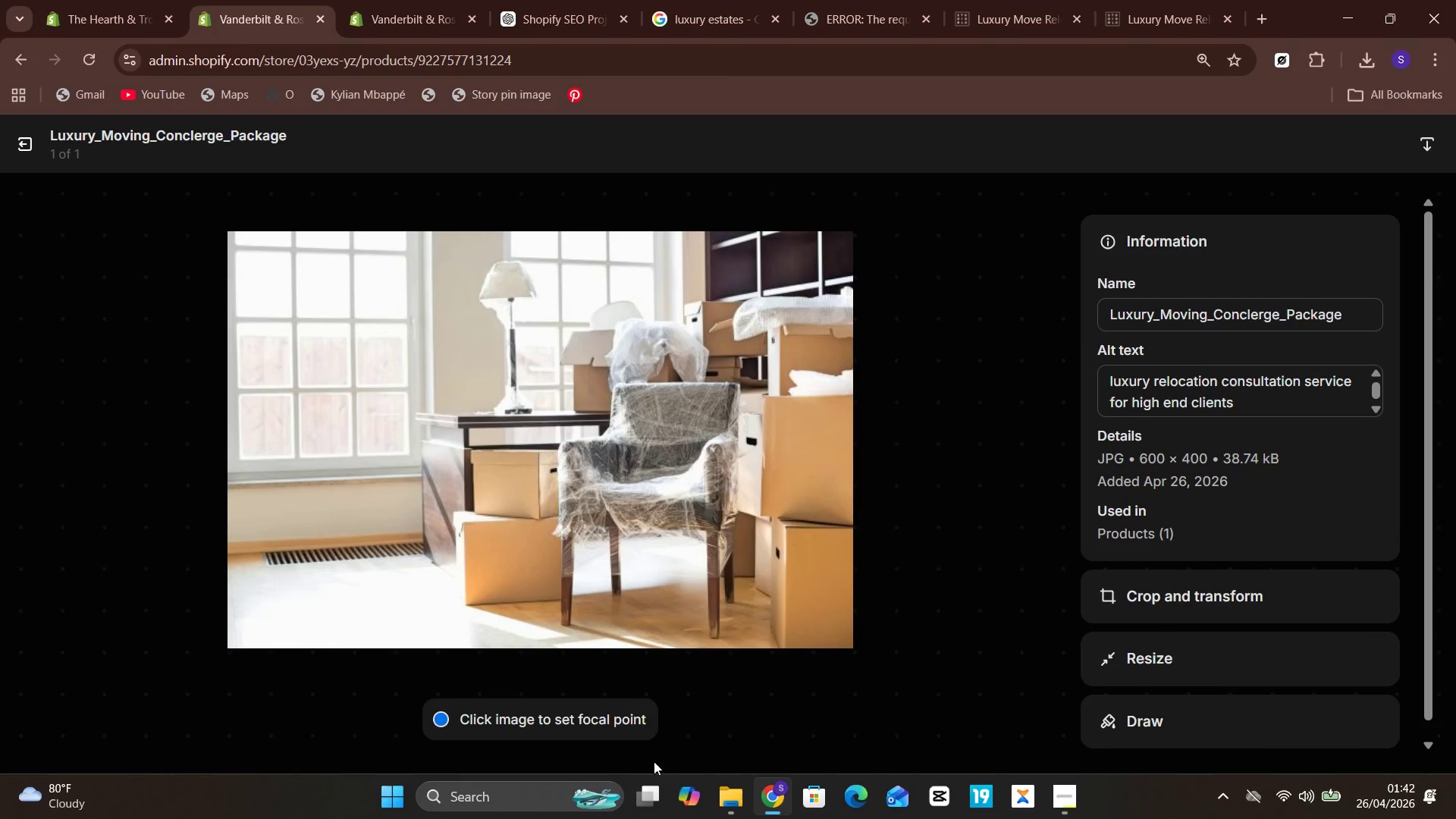 
left_click([736, 797])
 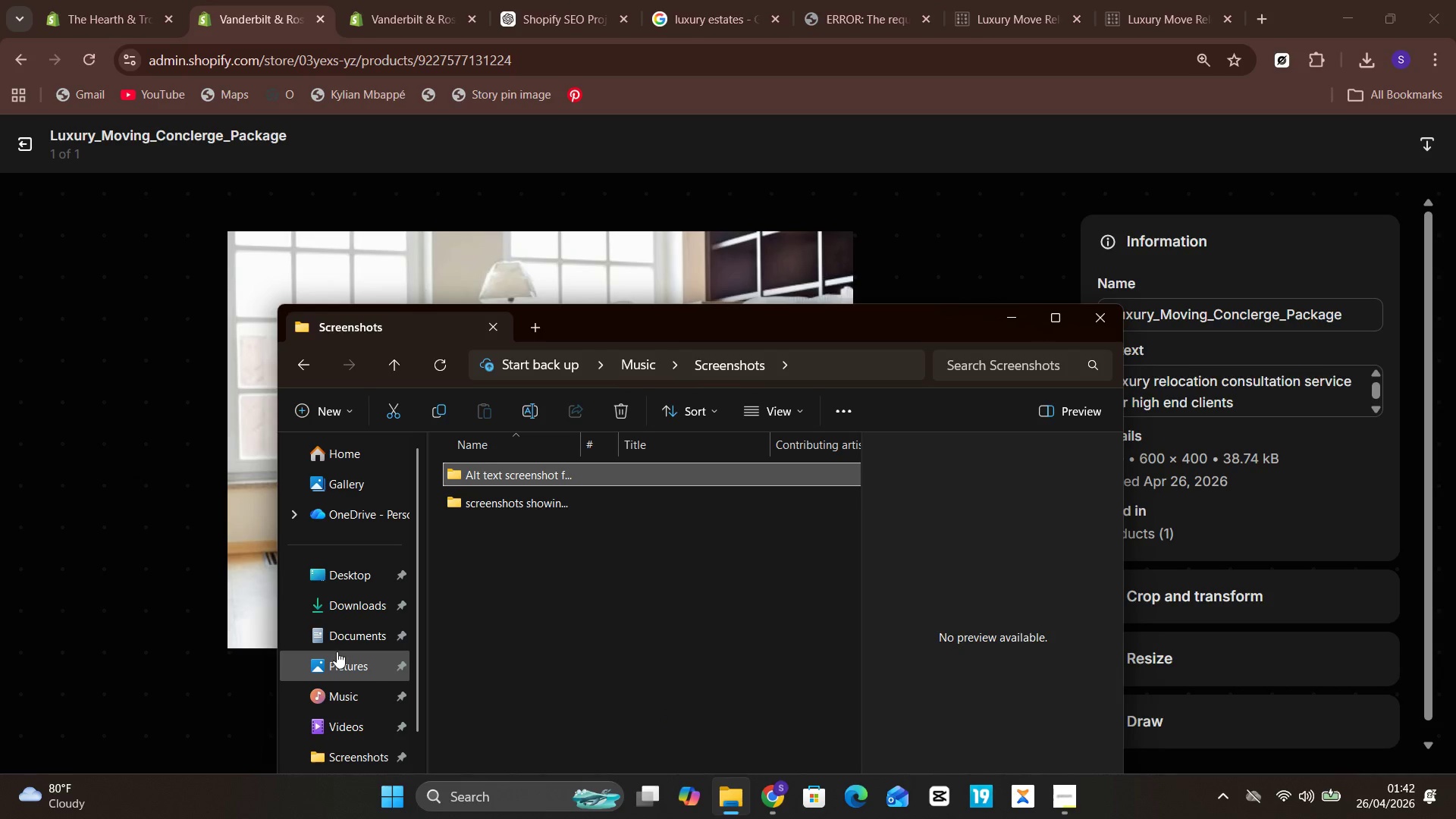 
left_click([337, 655])
 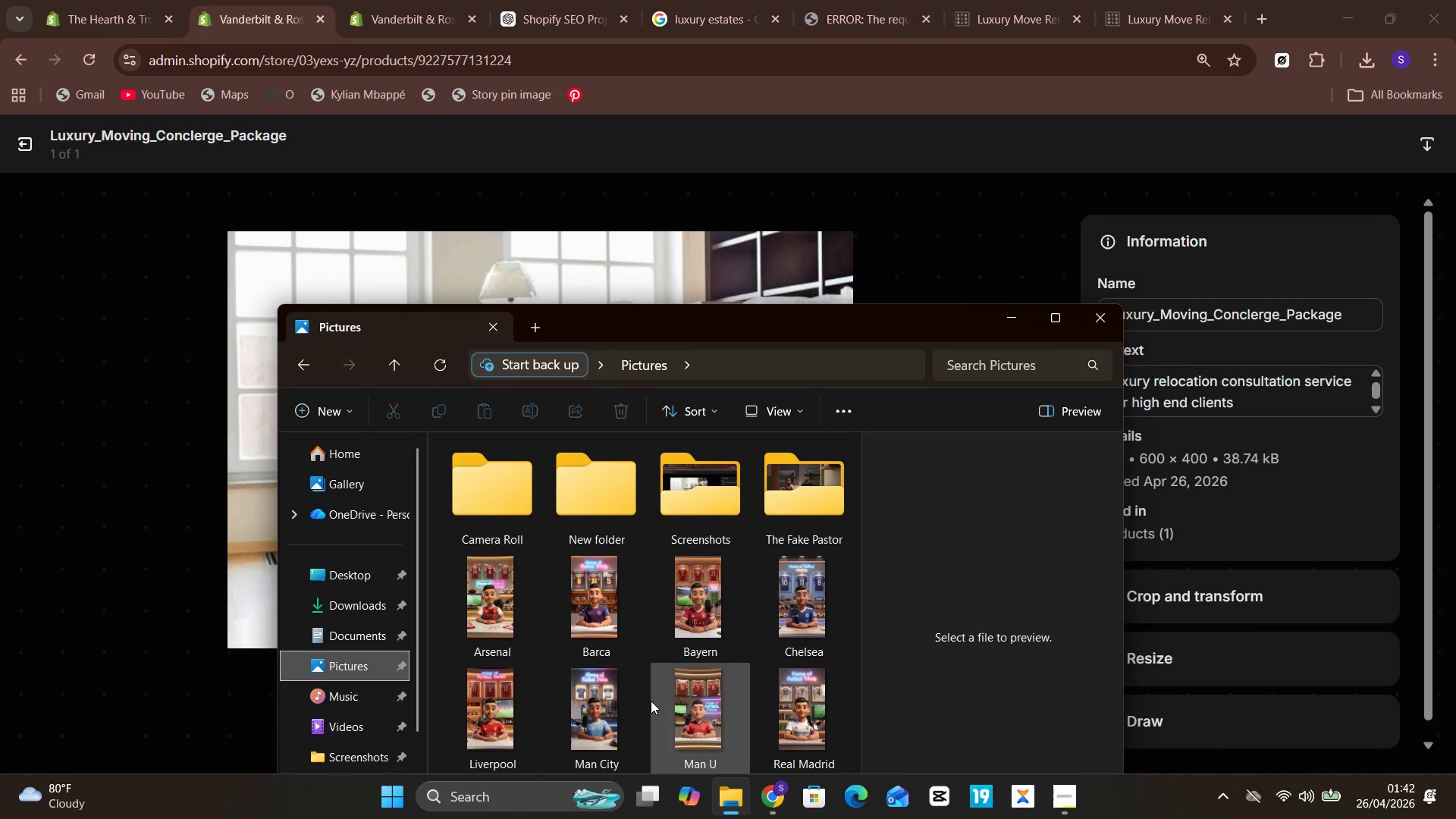 
wait(5.44)
 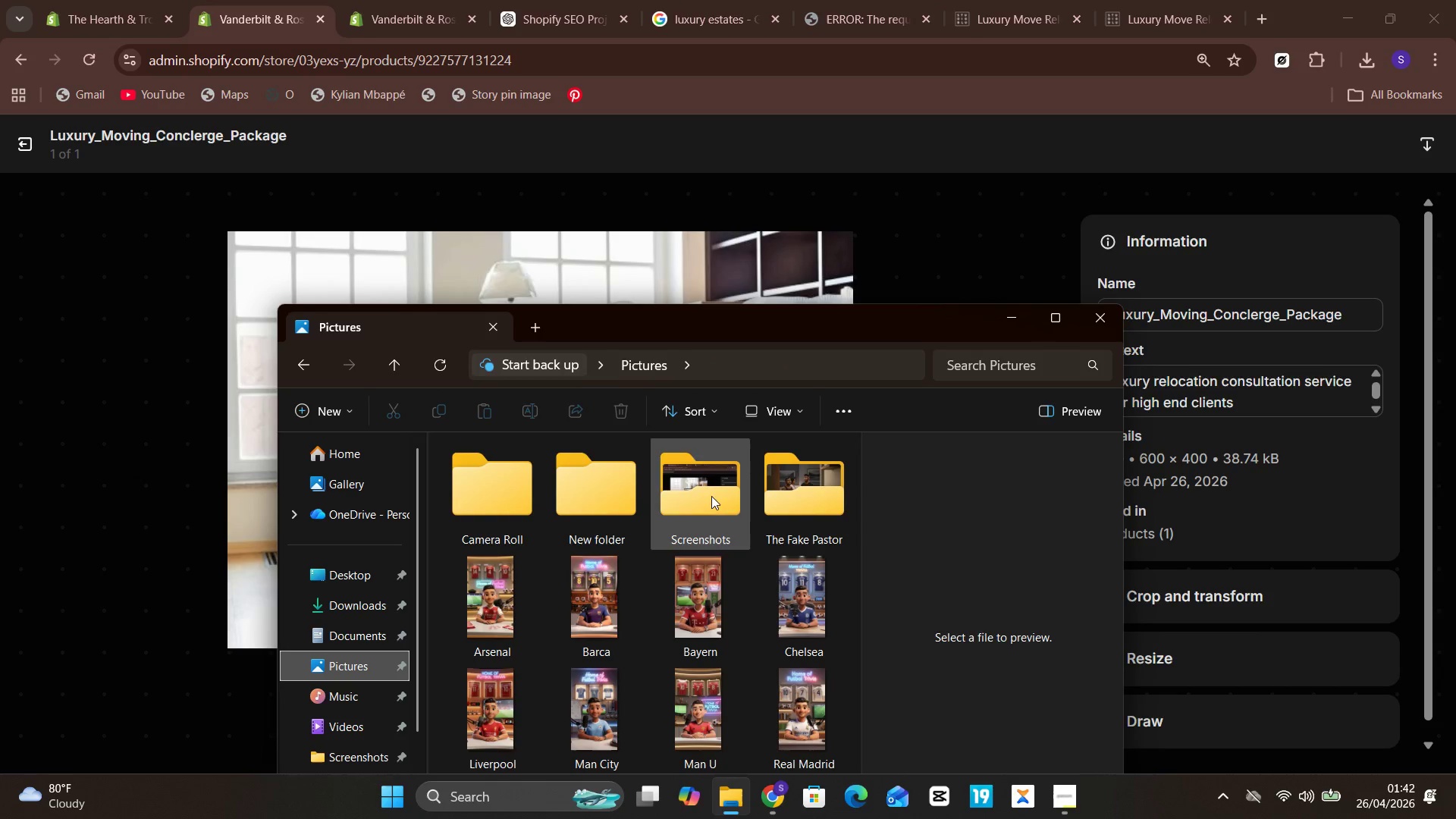 
double_click([689, 476])
 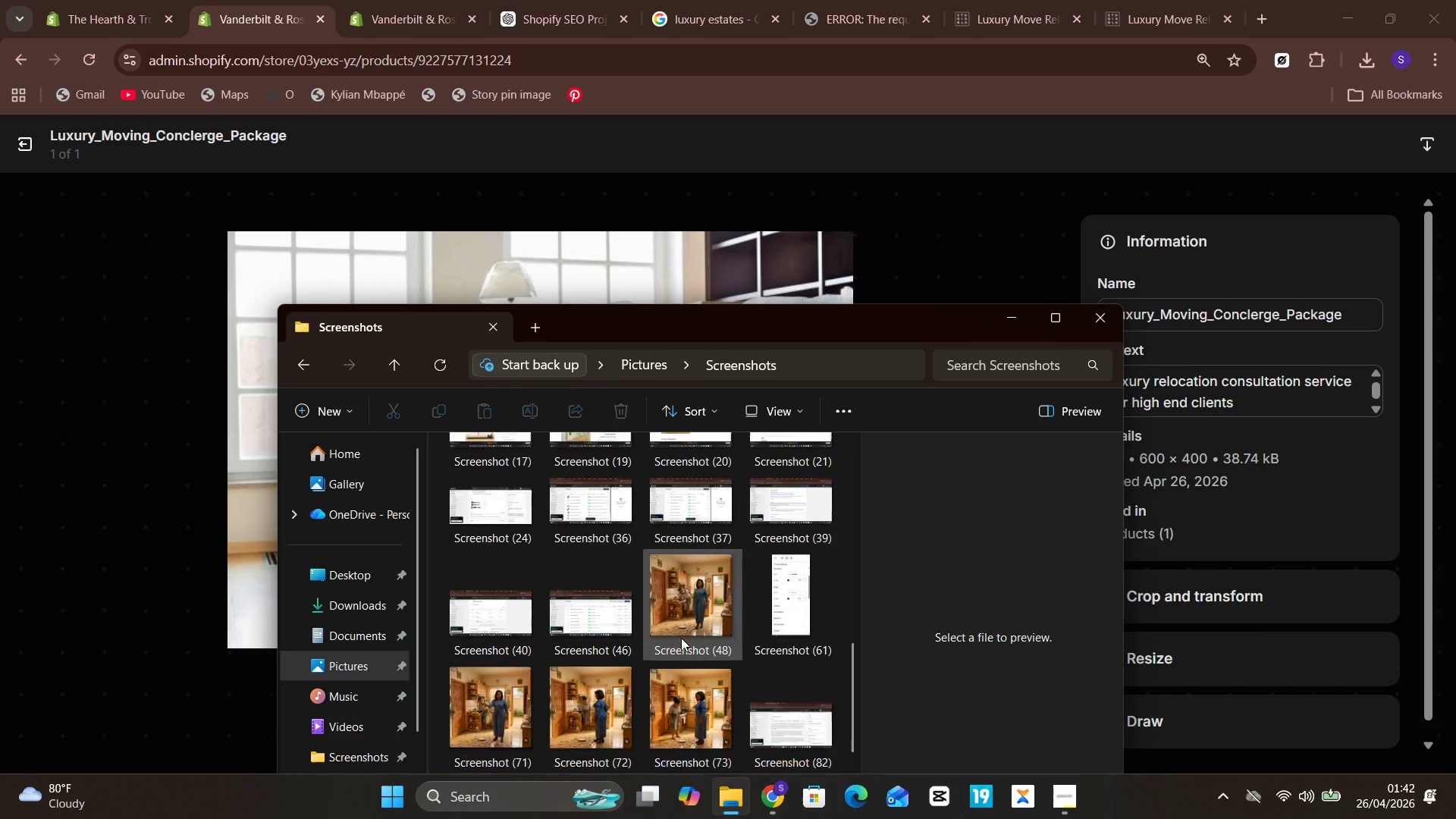 
mouse_move([707, 631])
 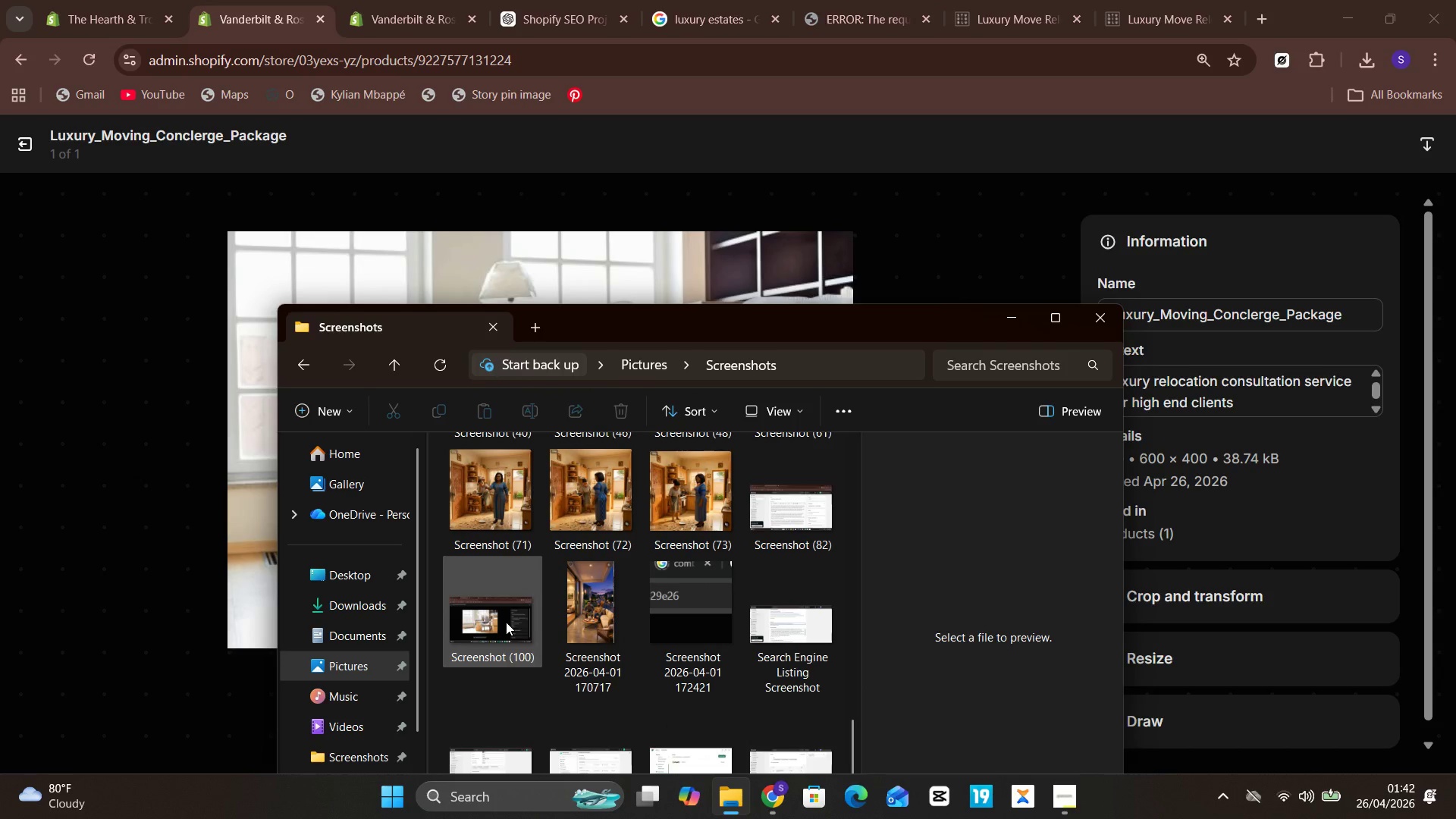 
left_click([490, 601])
 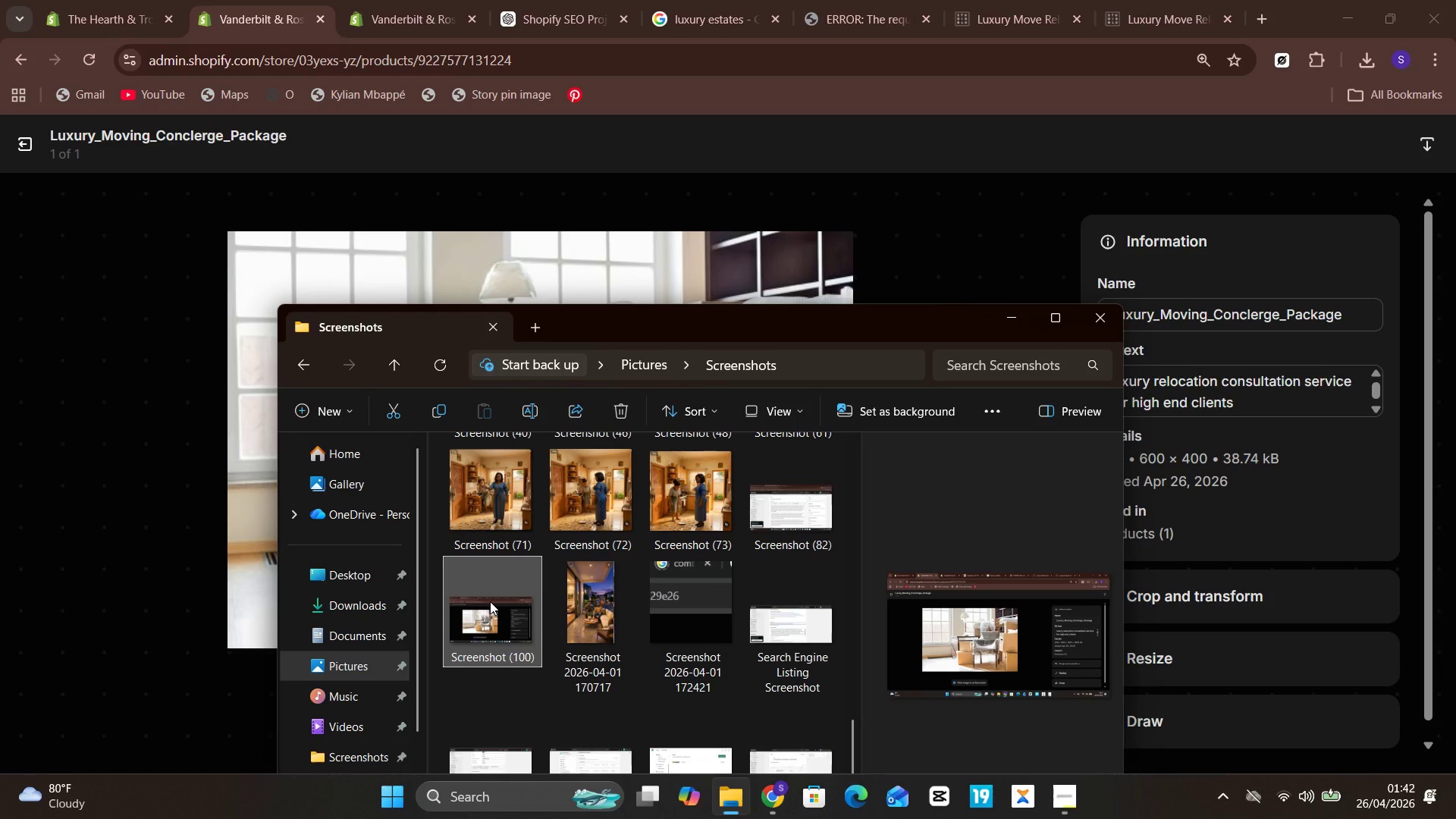 
key(Control+X)
 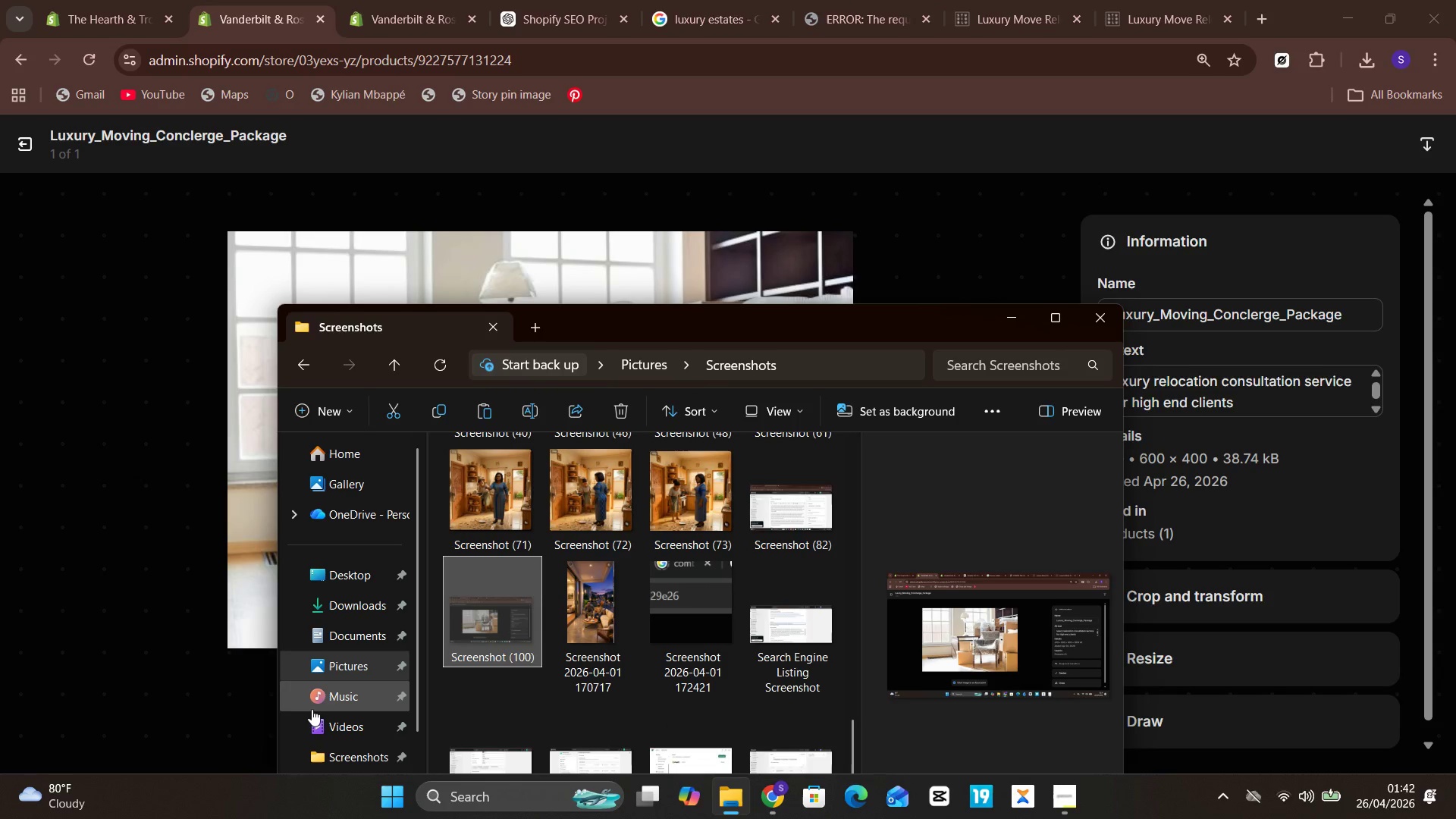 
left_click([313, 711])
 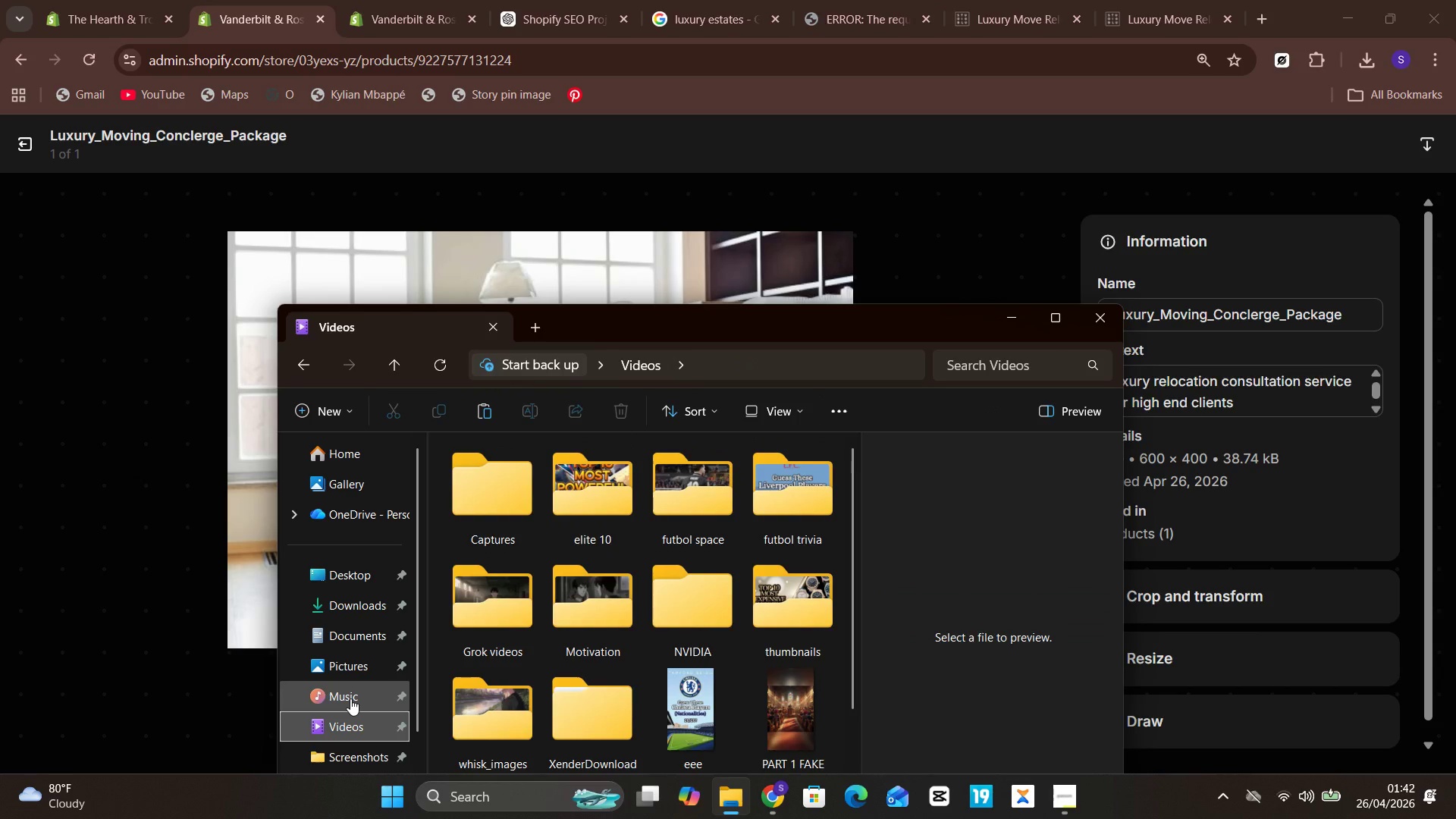 
left_click([350, 698])
 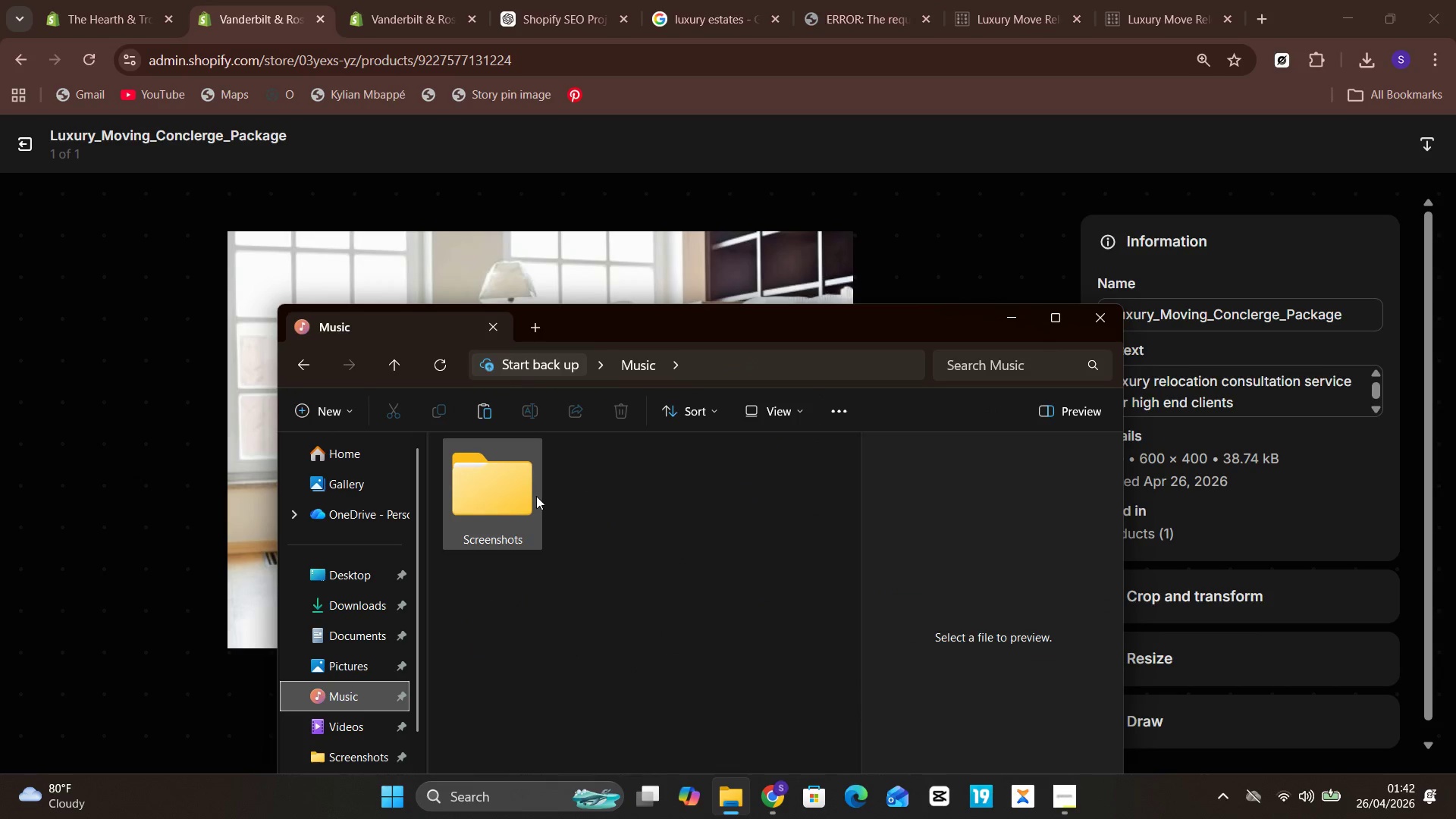 
double_click([536, 496])
 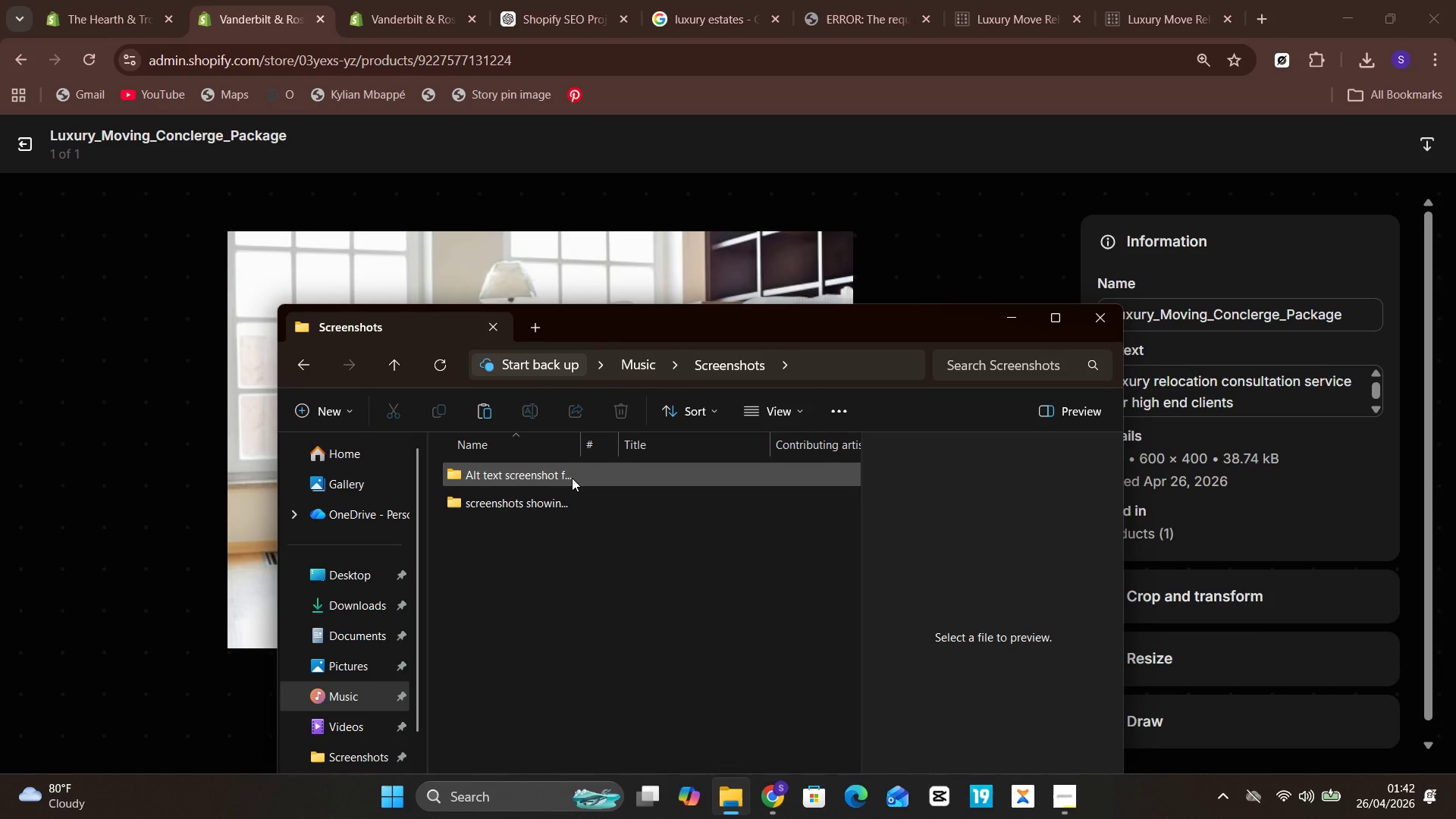 
double_click([572, 478])
 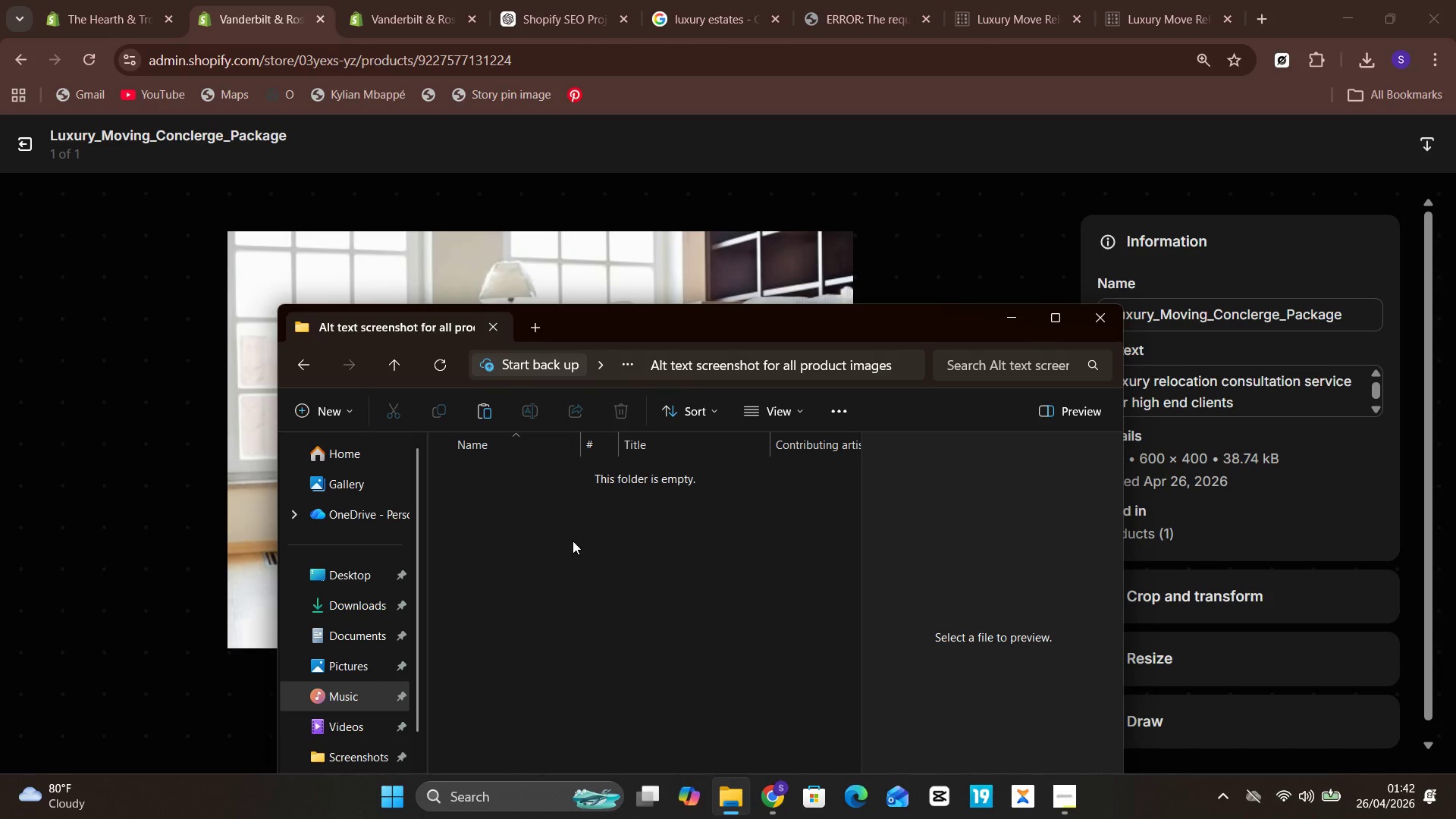 
key(Control+V)
 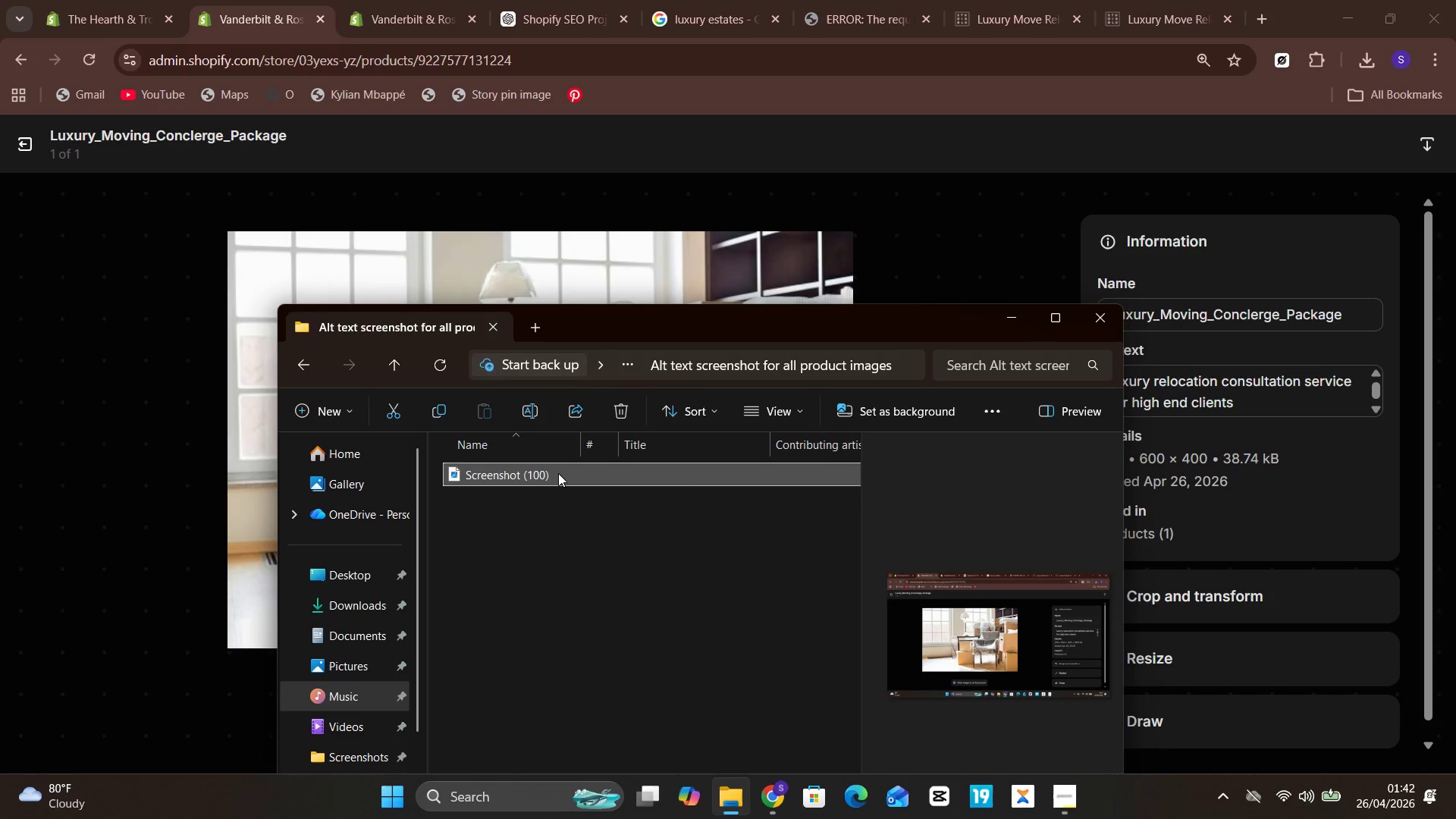 
right_click([558, 473])
 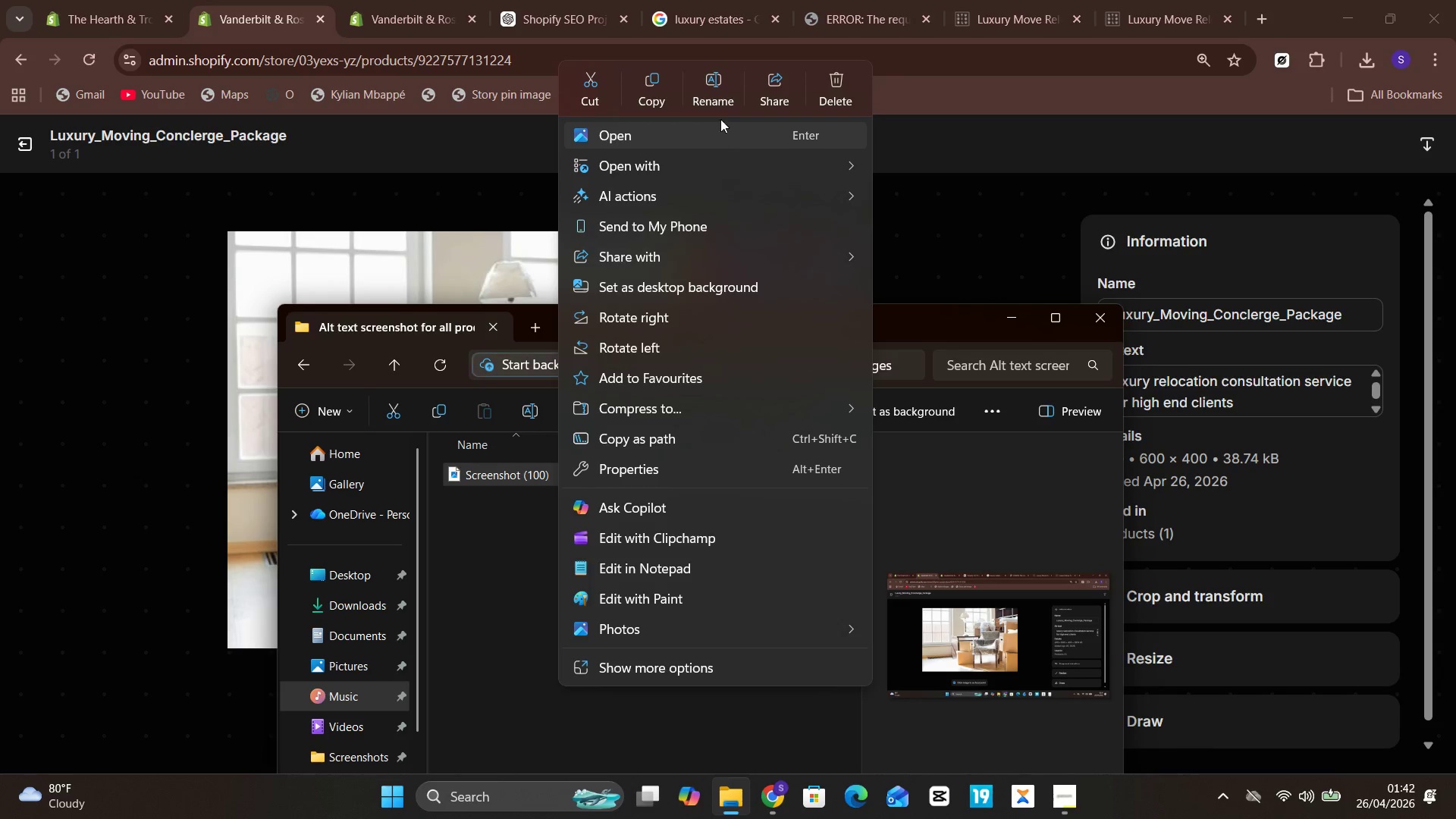 
left_click([717, 95])
 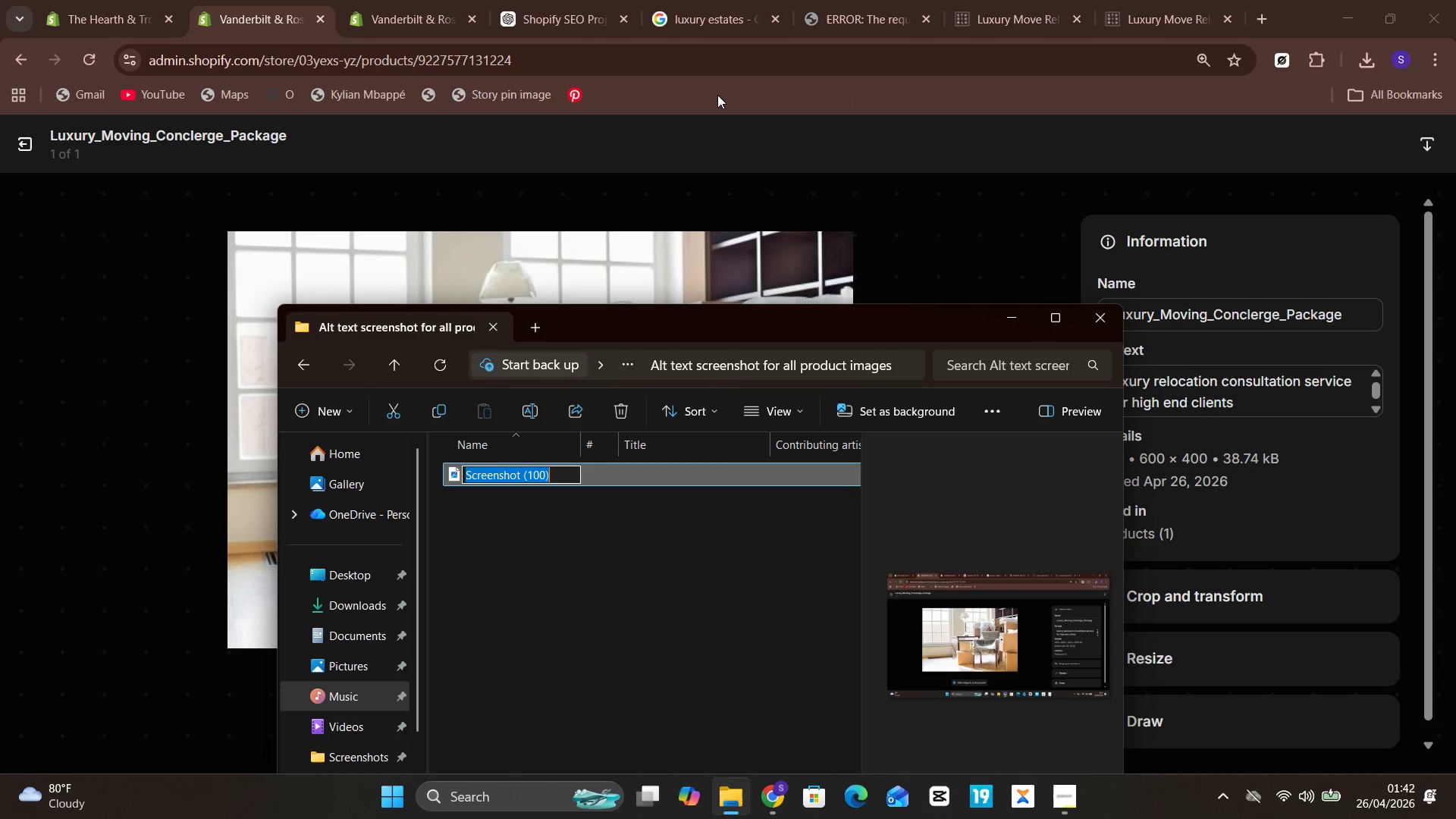 
key(Control+V)
 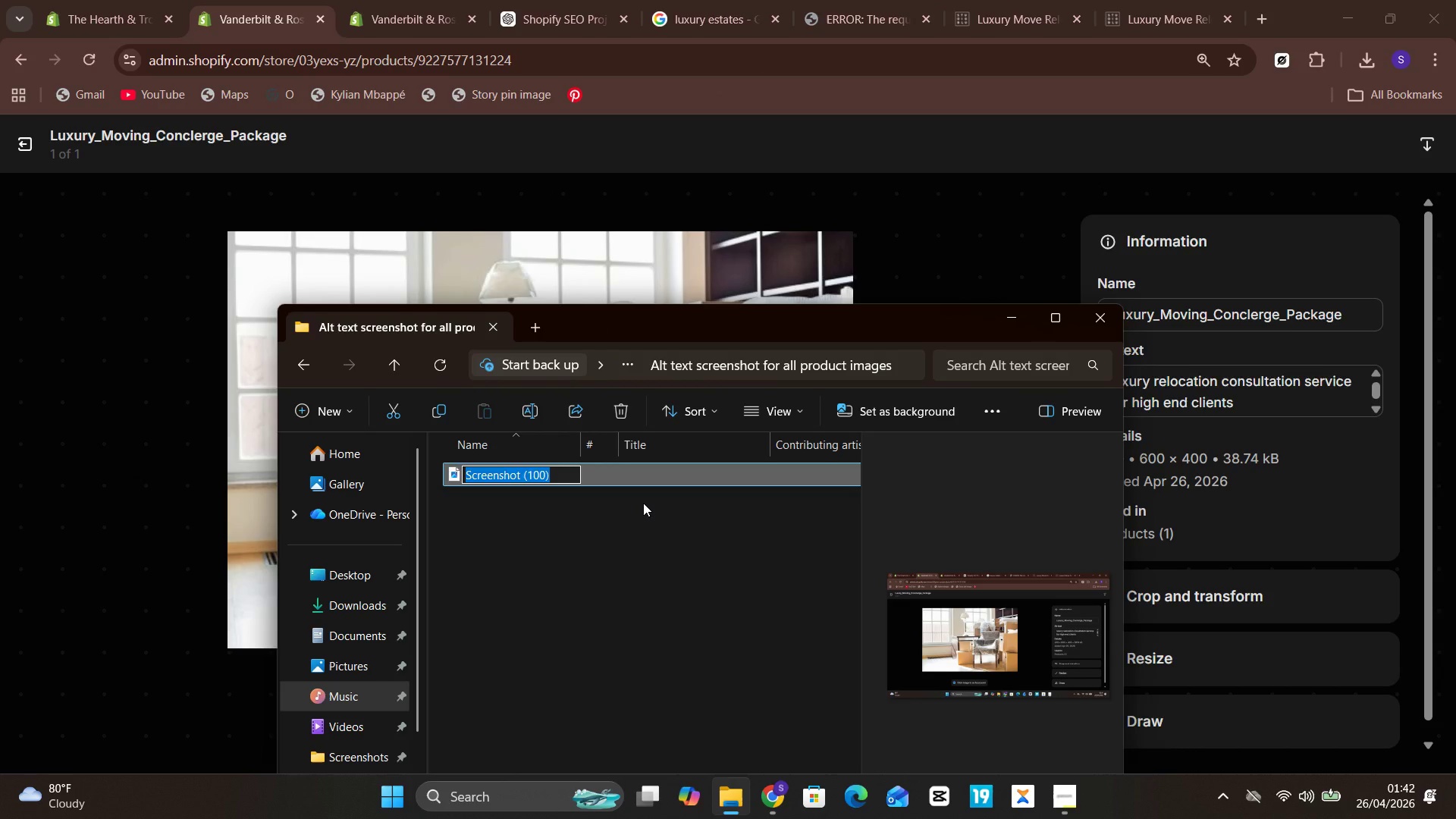 
key(Backspace)
 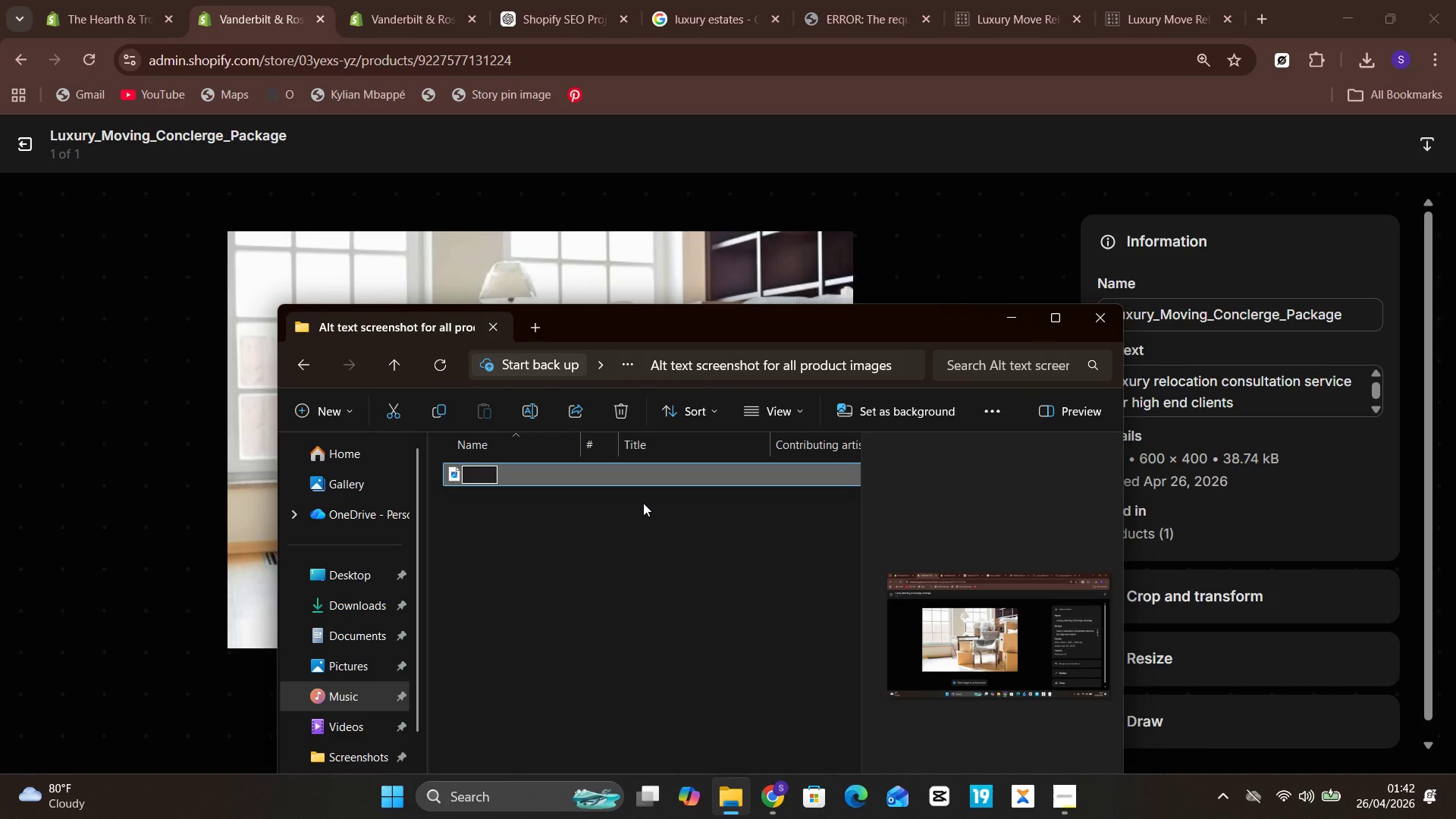 
key(Control+V)
 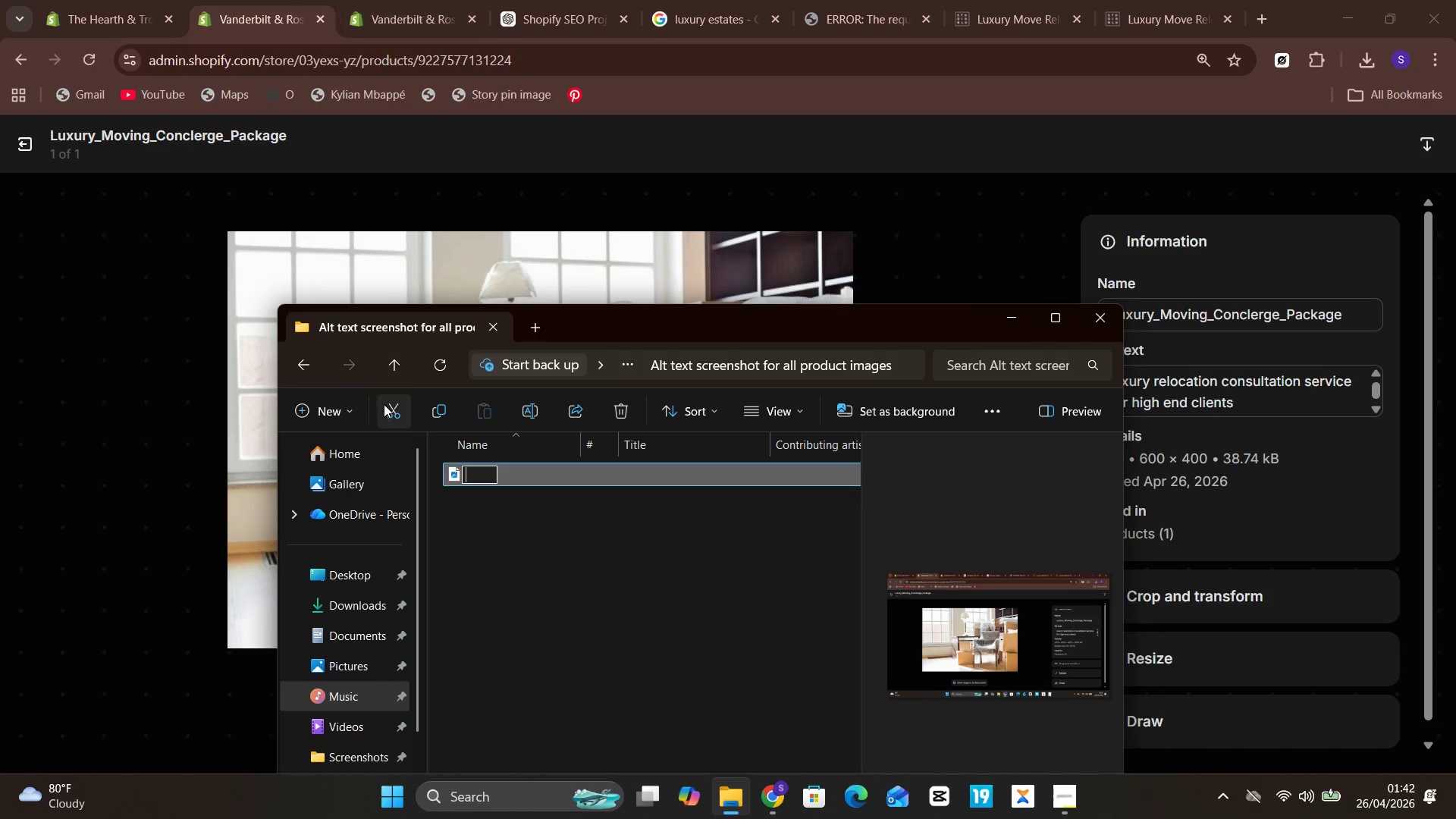 
wait(6.2)
 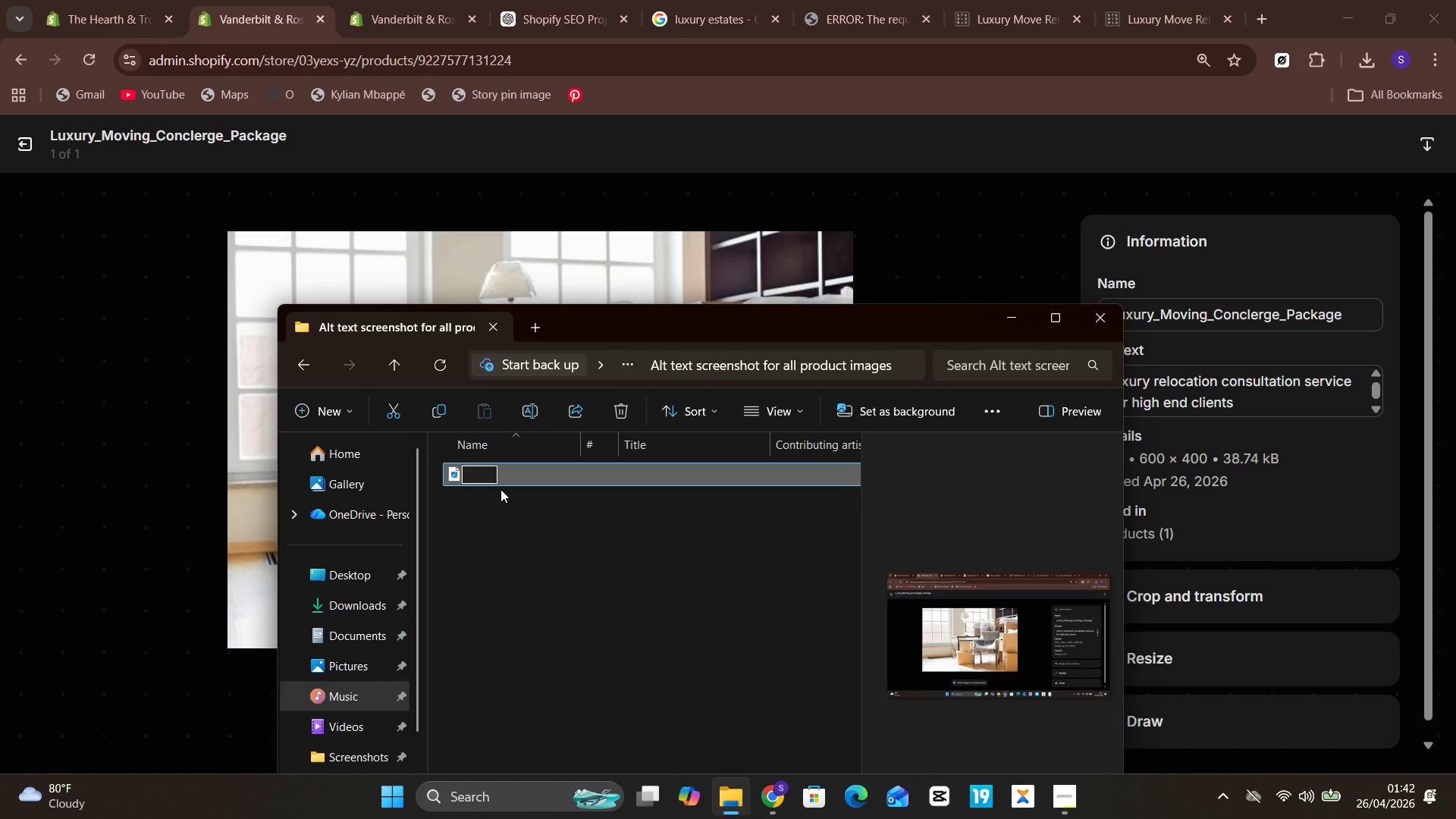 
left_click([1352, 322])
 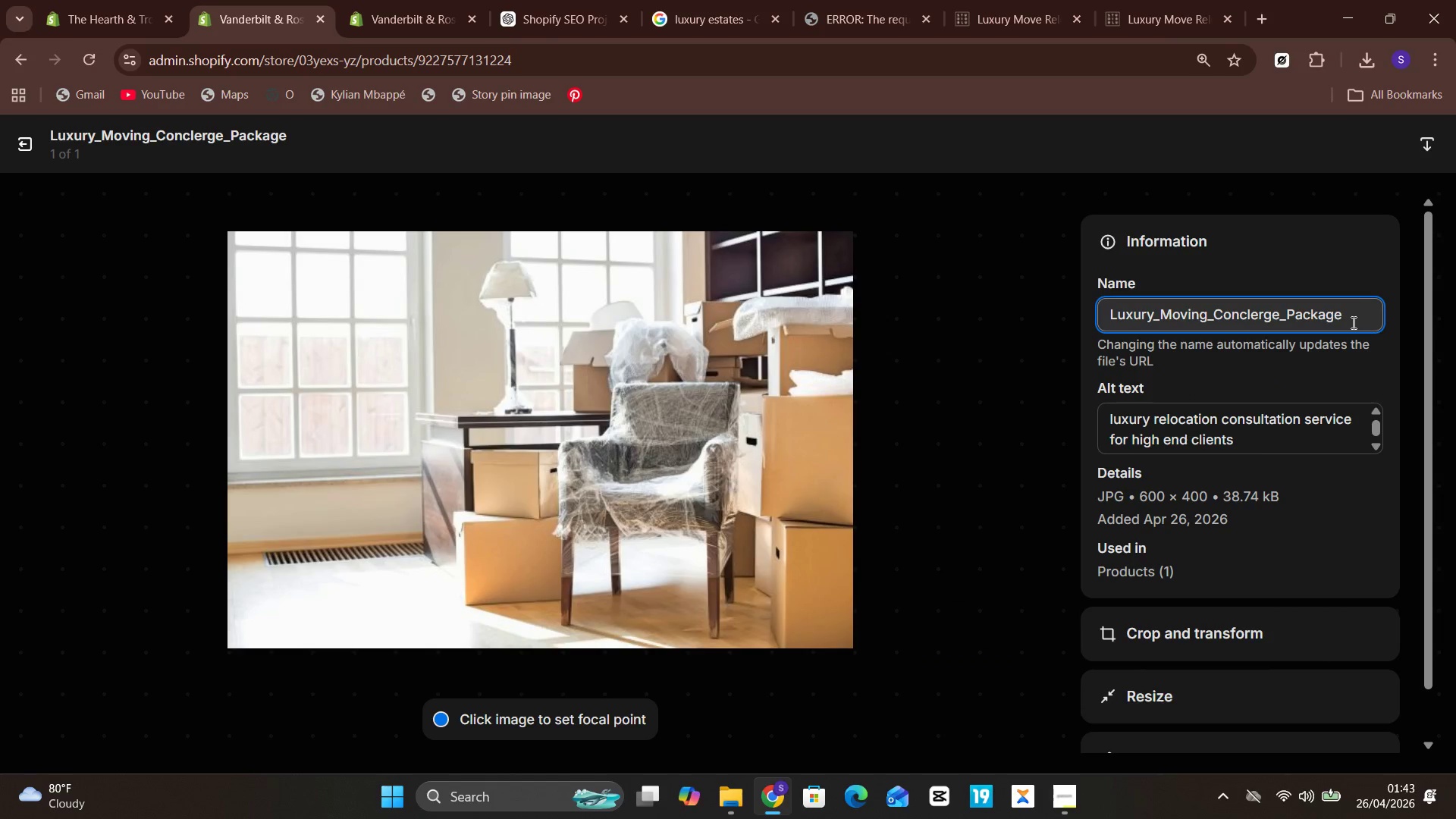 
key(Control+A)
 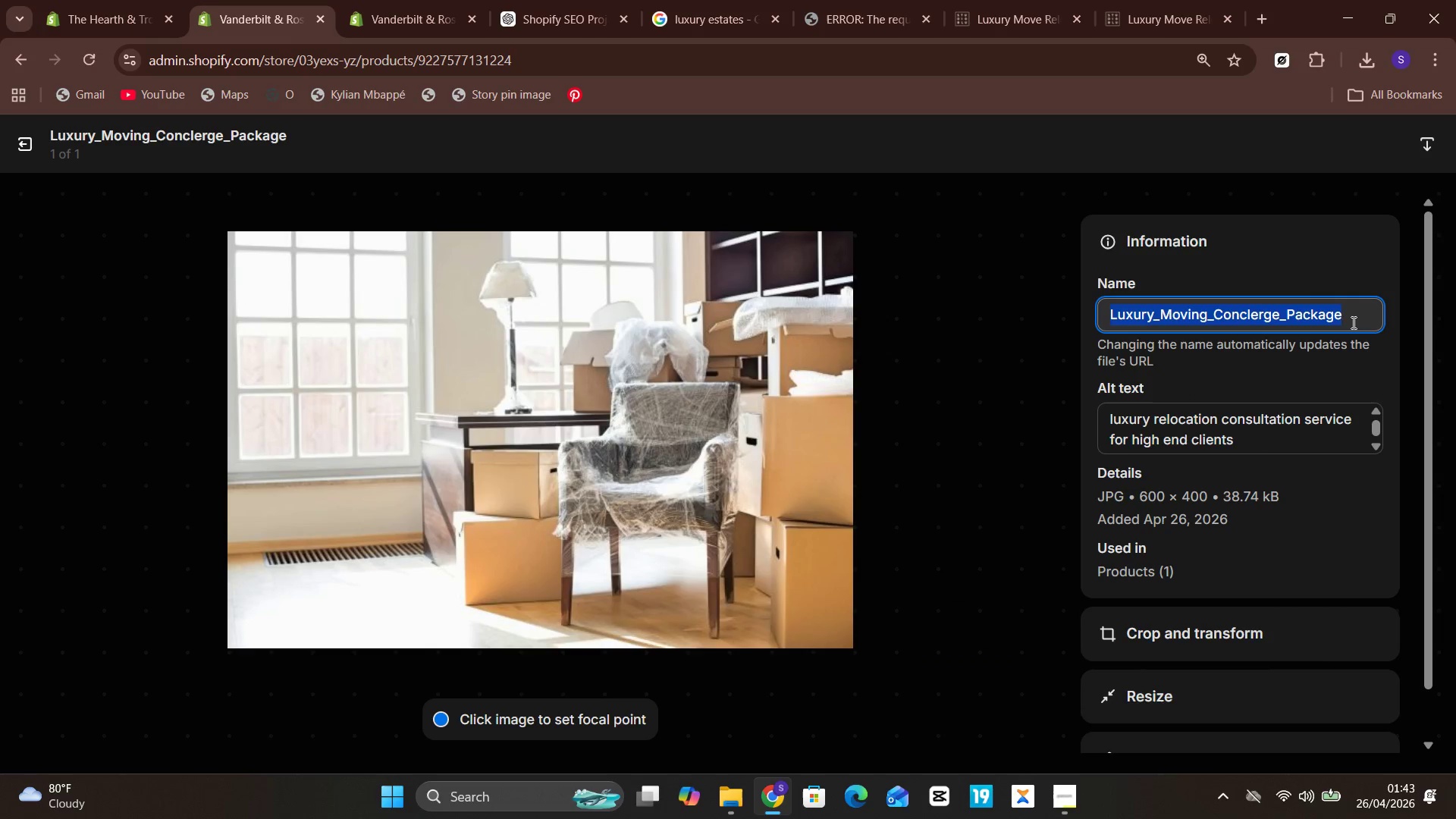 
key(Control+C)
 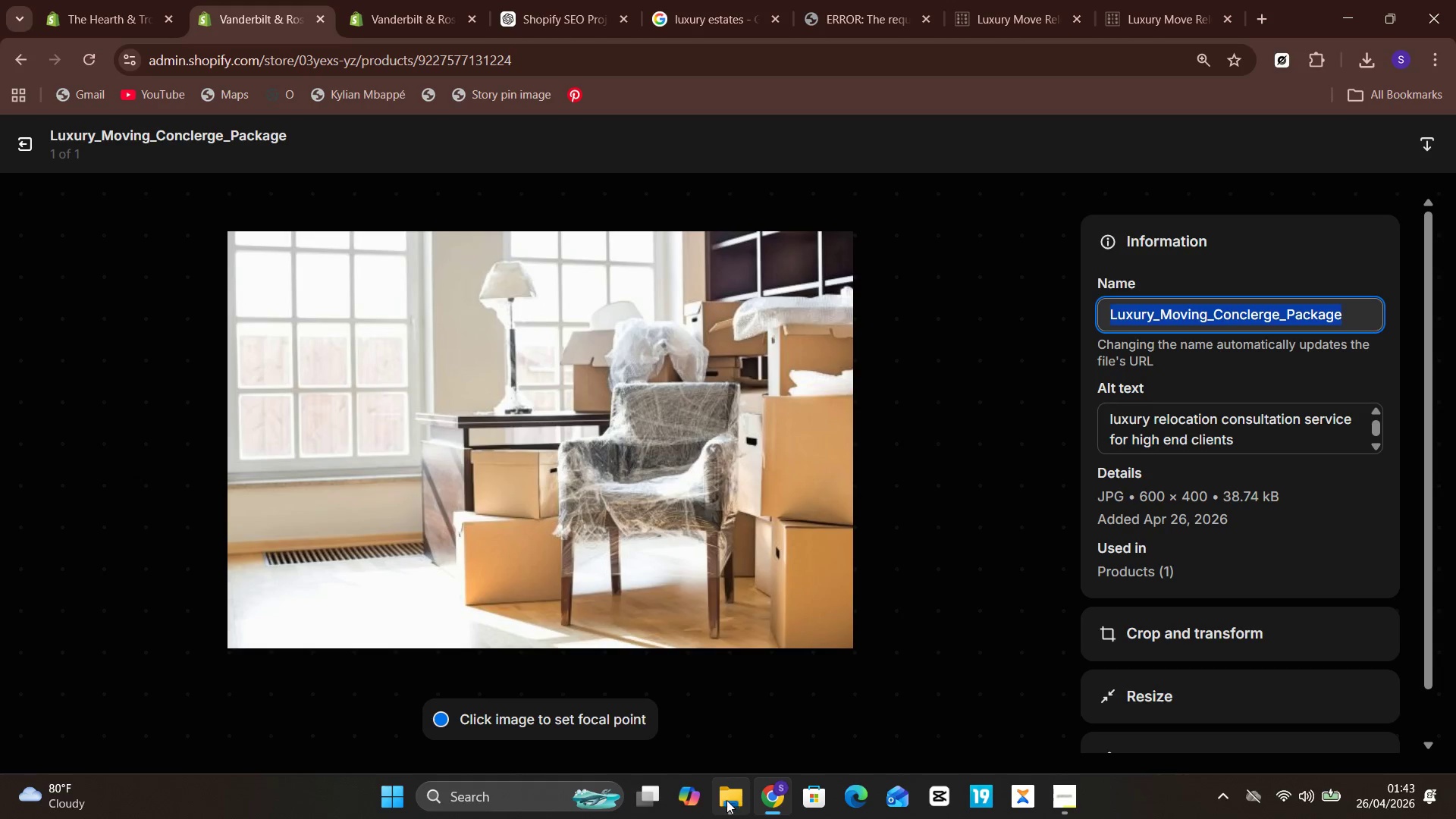 
left_click([730, 710])
 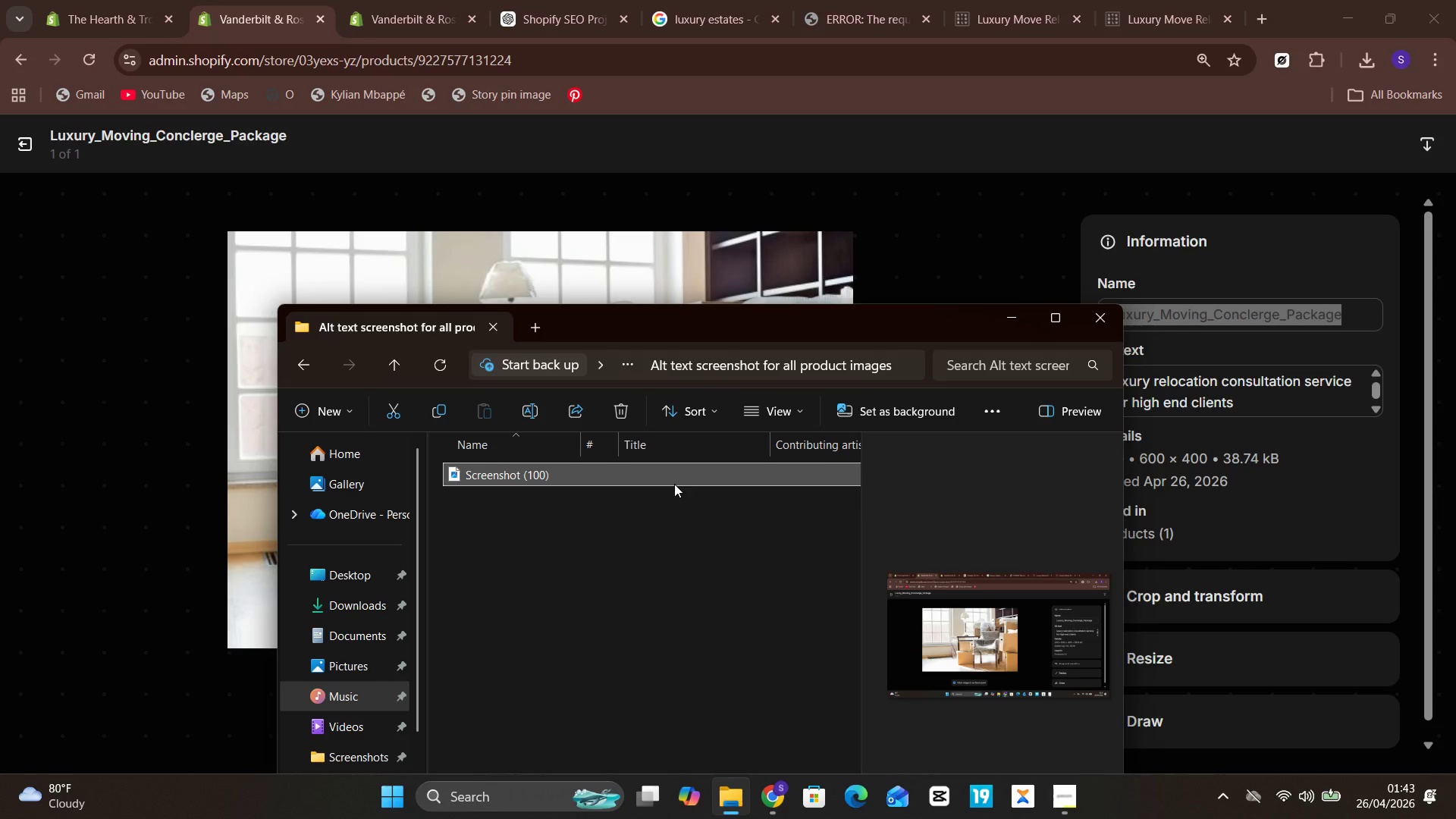 
right_click([675, 475])
 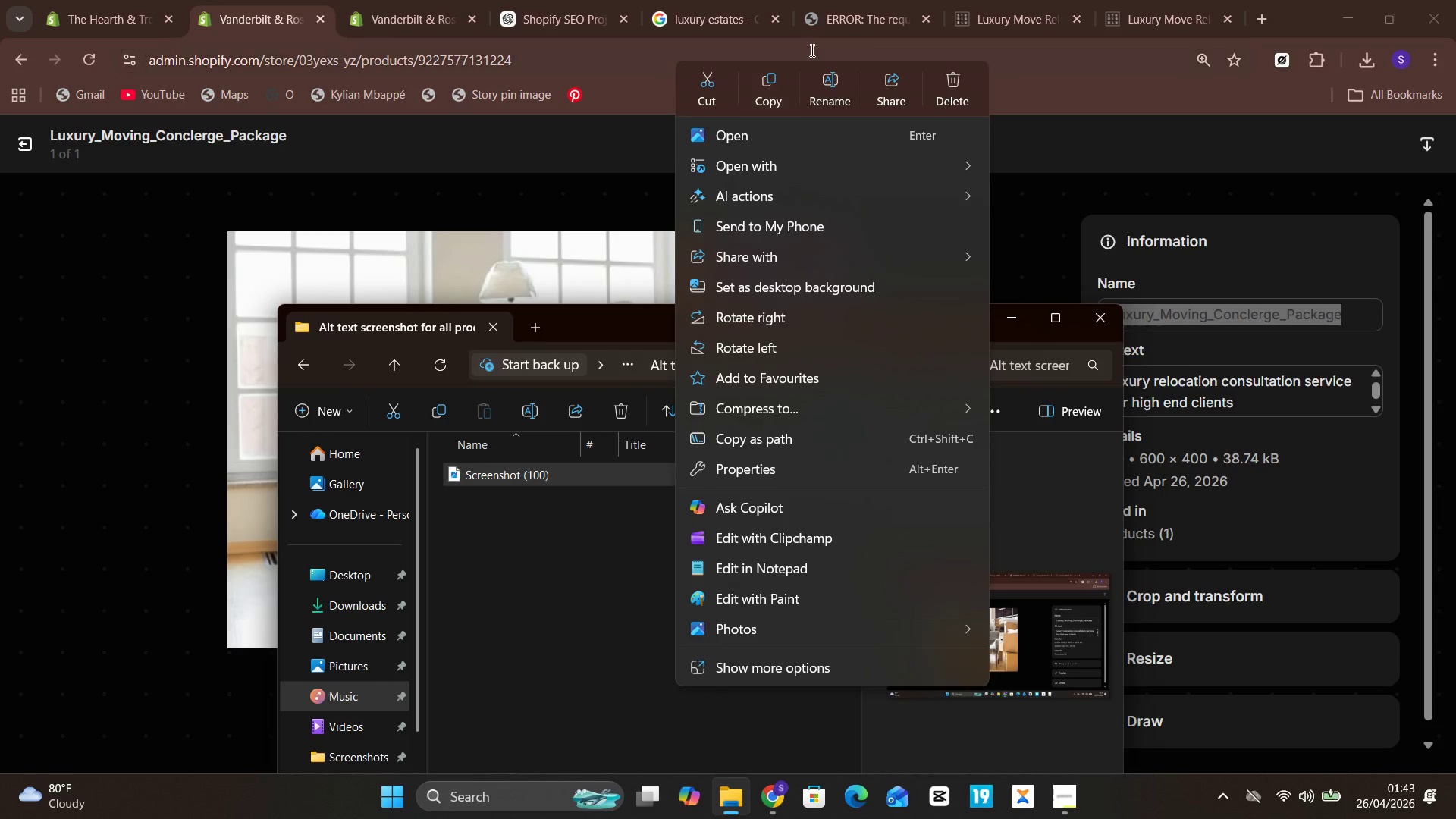 
left_click([836, 89])
 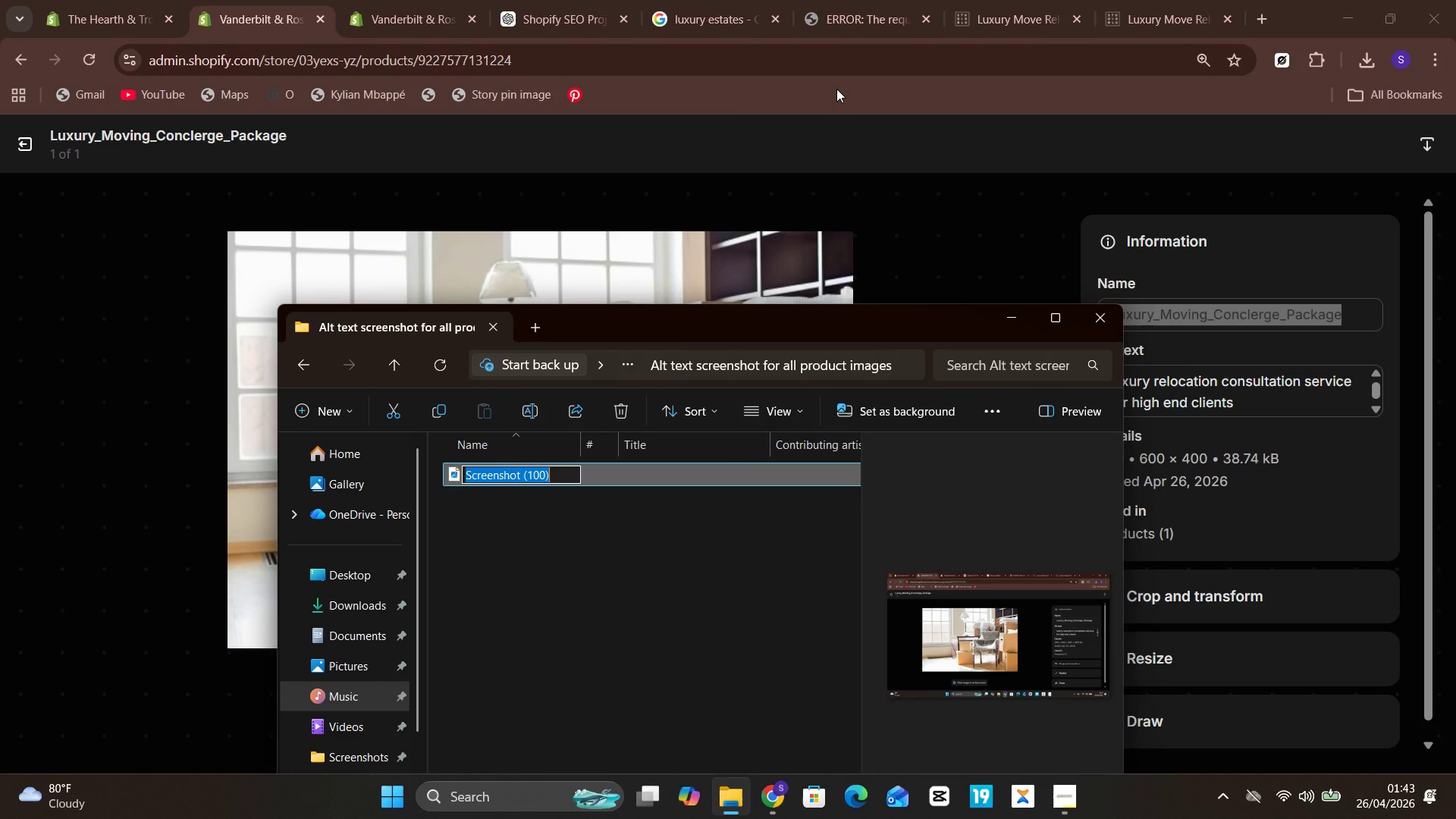 
key(Control+V)
 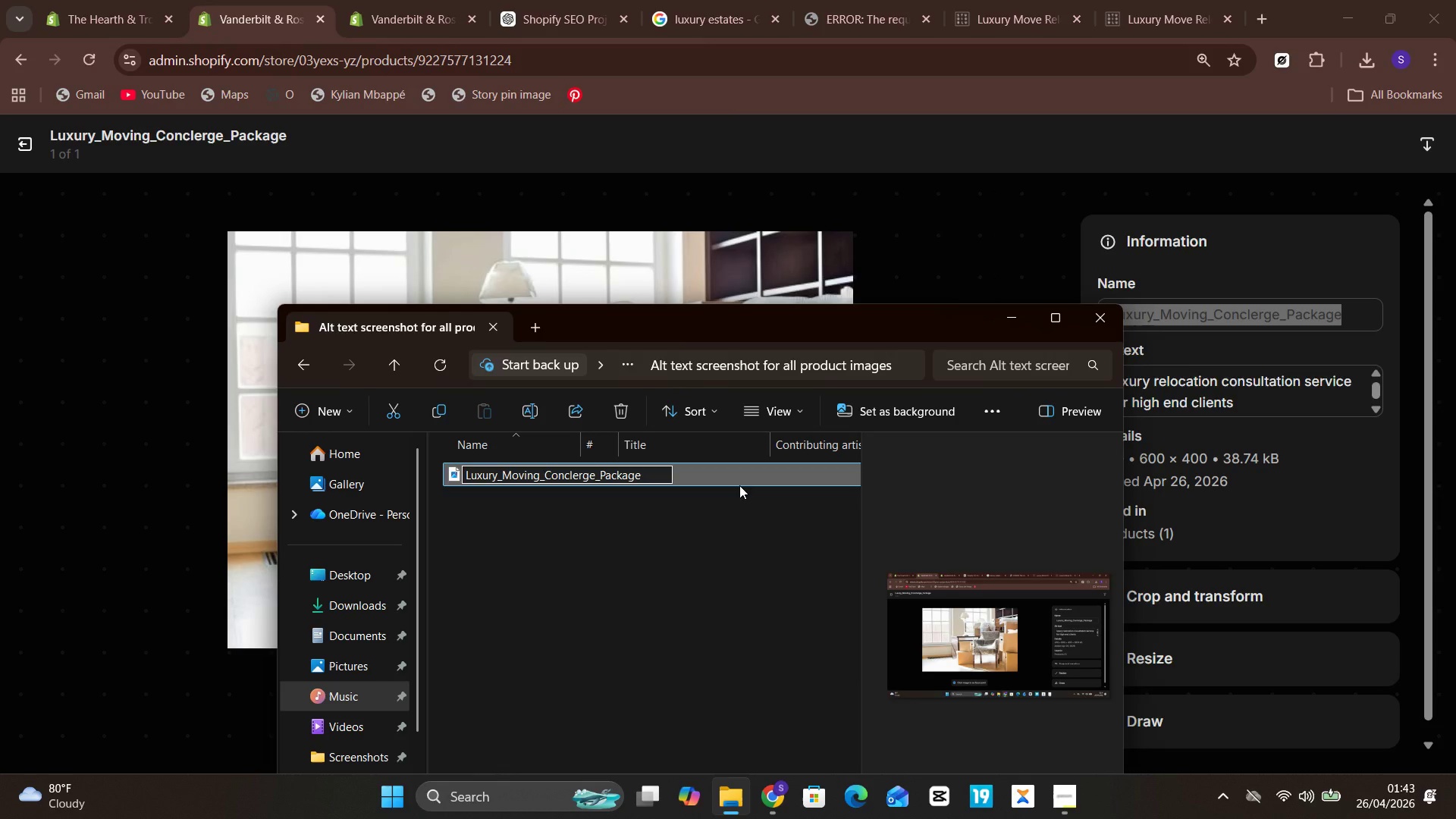 
left_click([748, 472])
 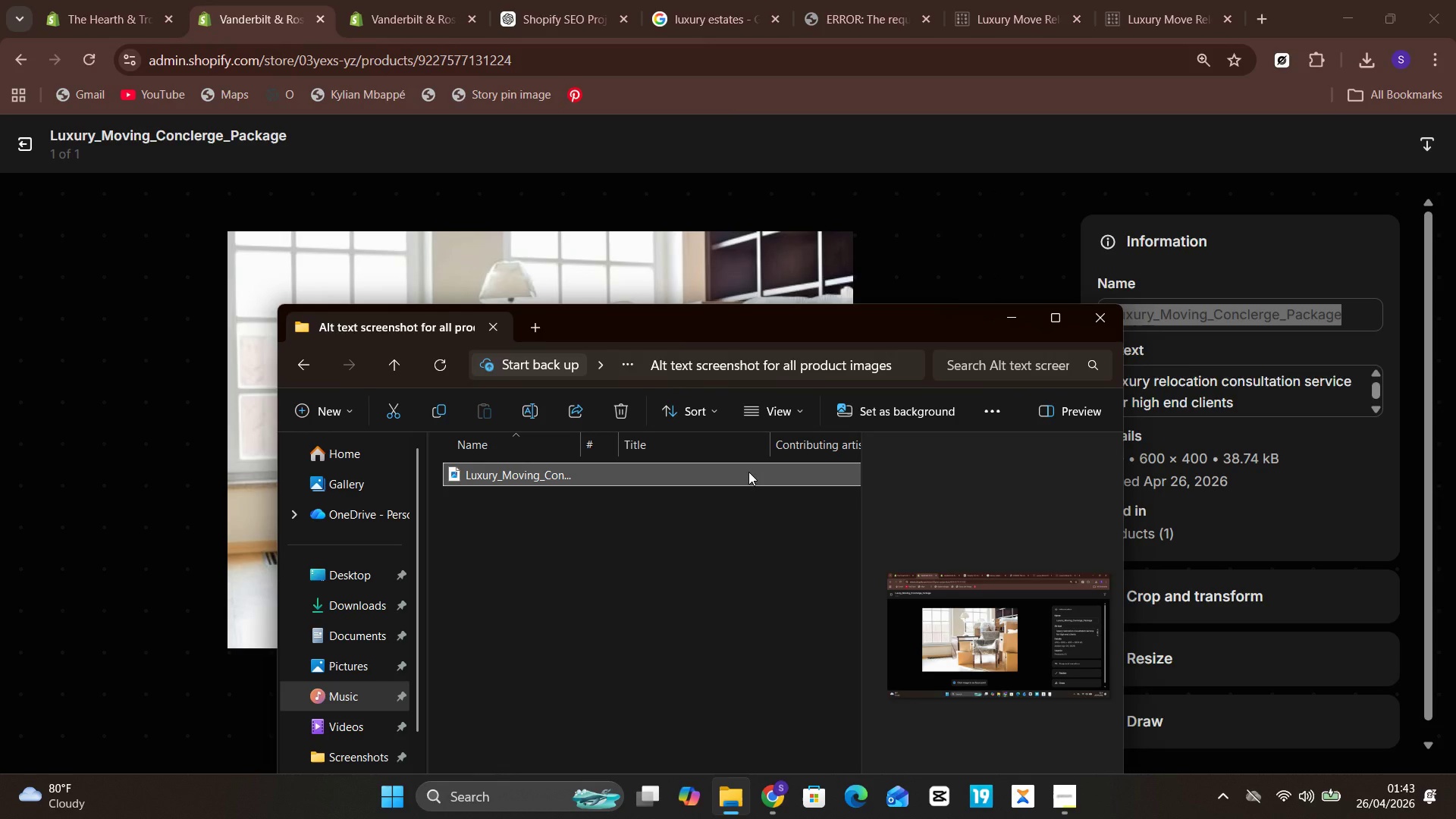 
right_click([748, 472])
 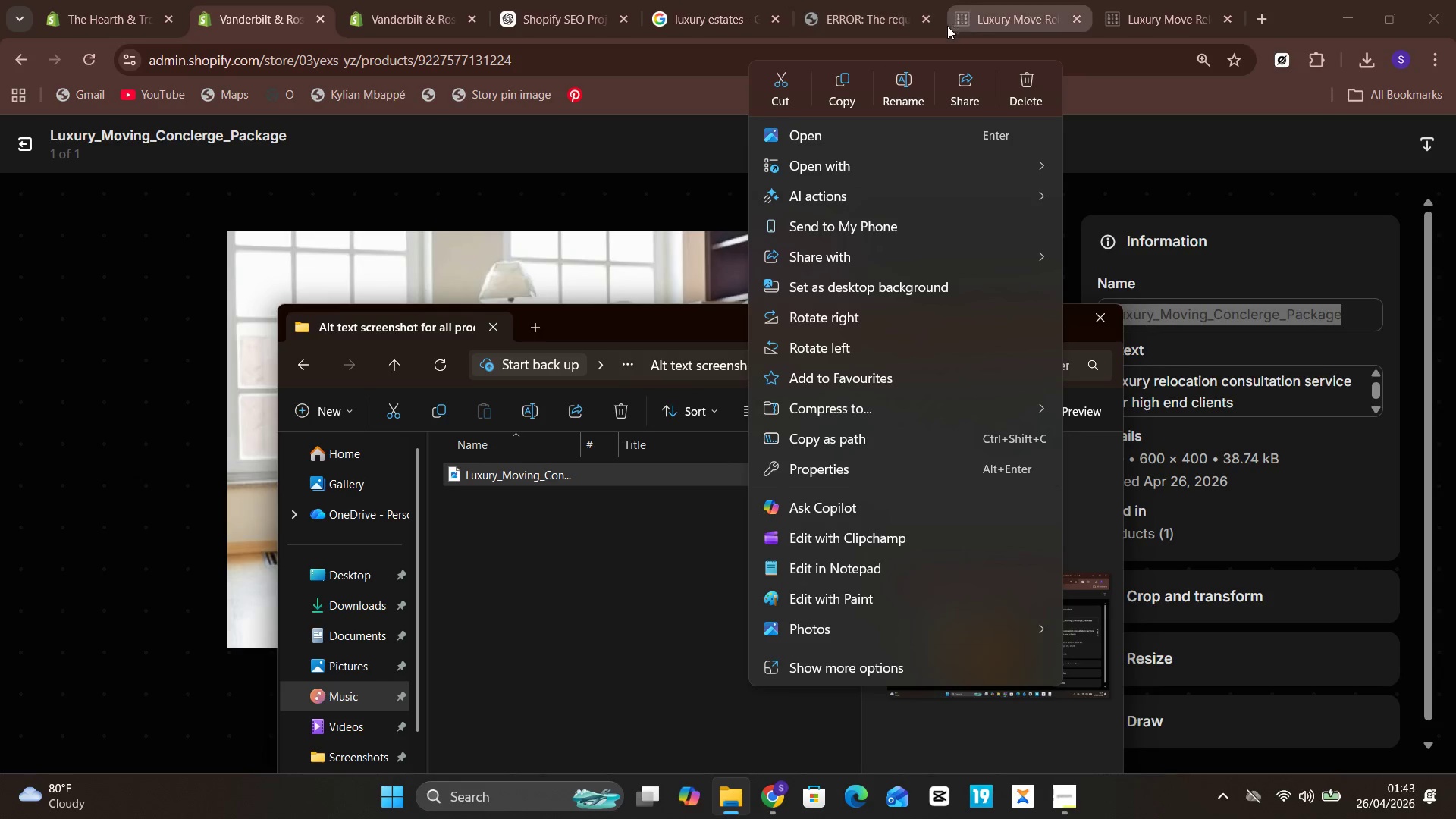 
left_click([910, 74])
 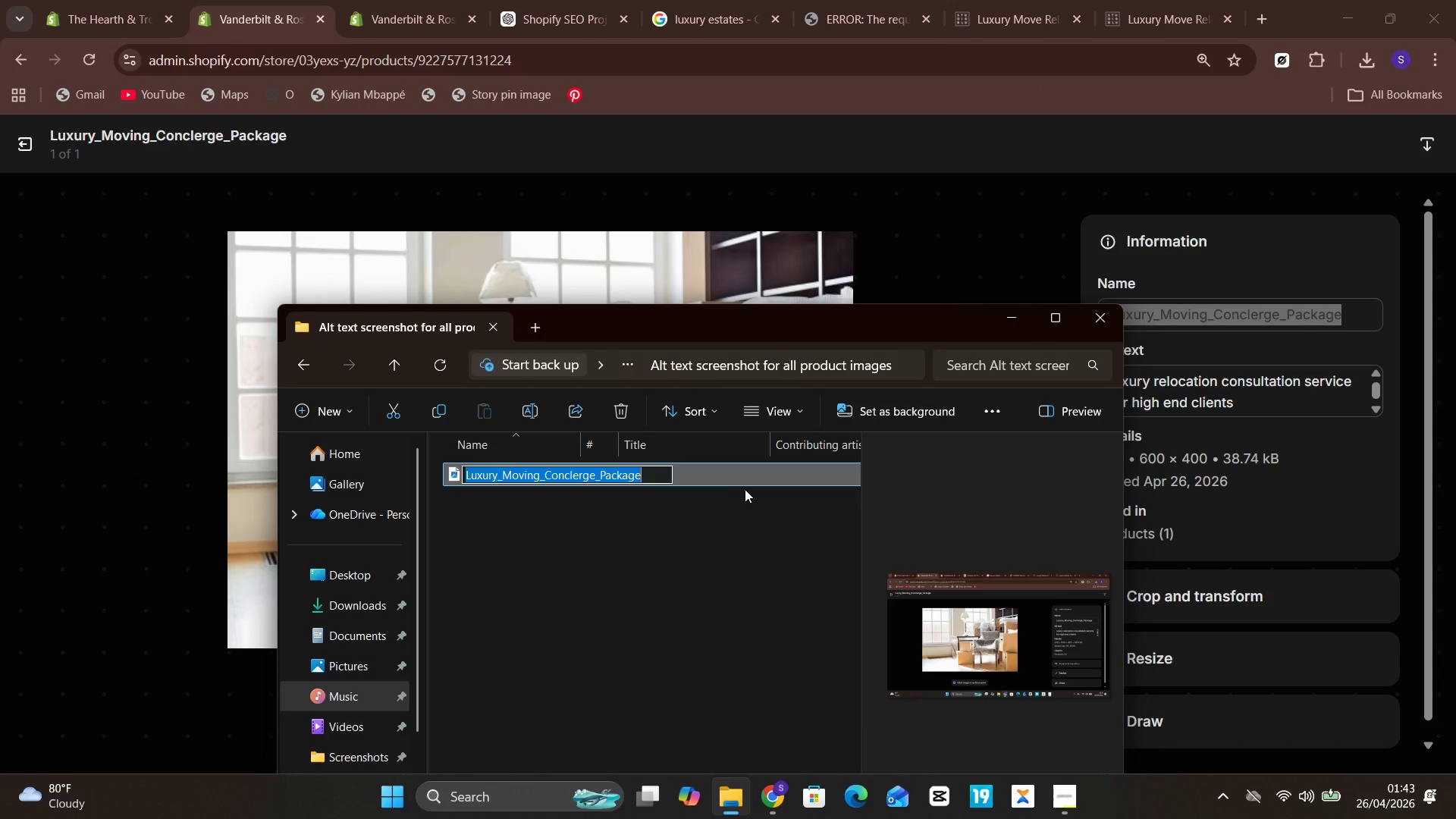 
left_click([751, 482])
 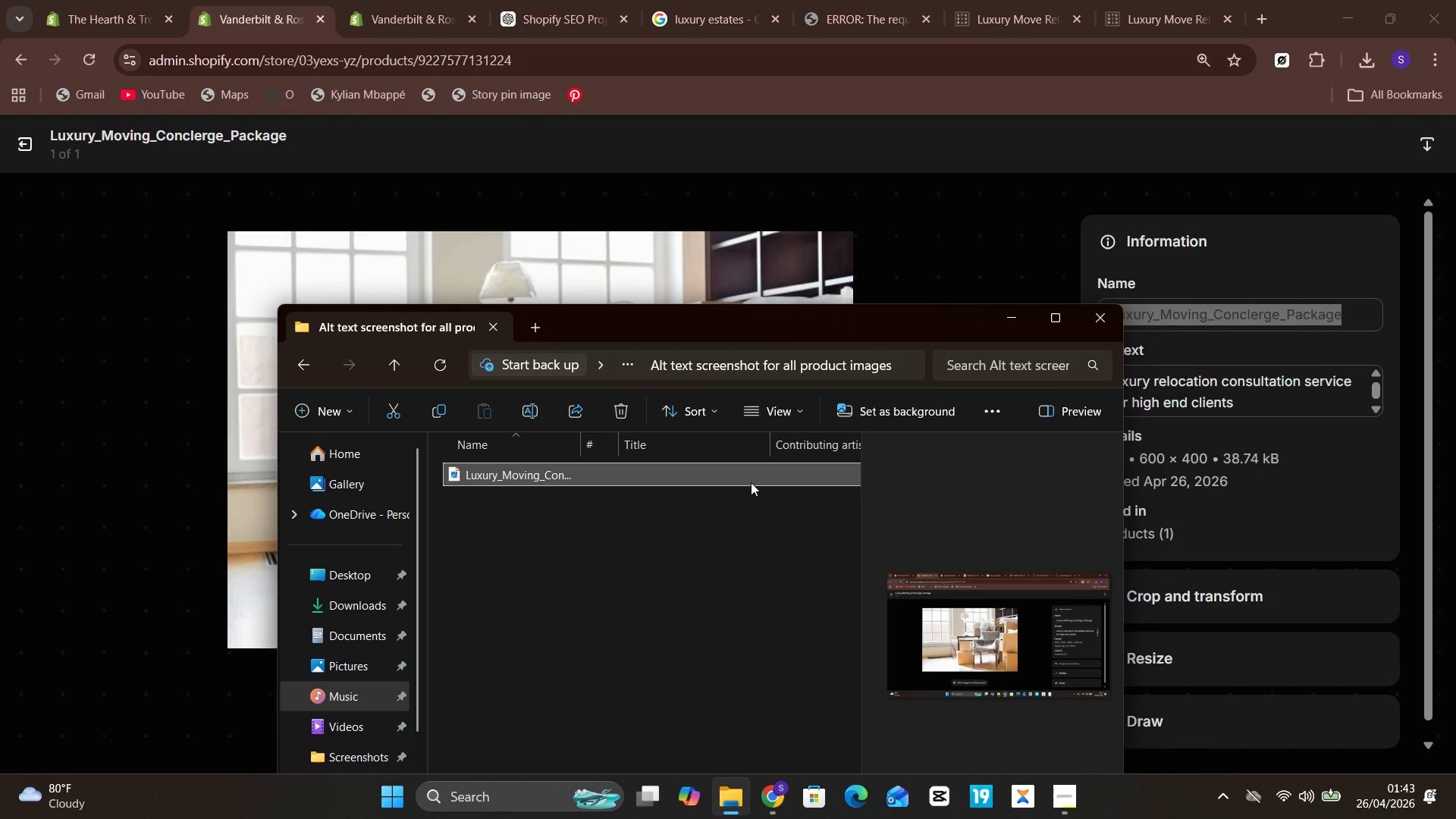 
double_click([751, 482])
 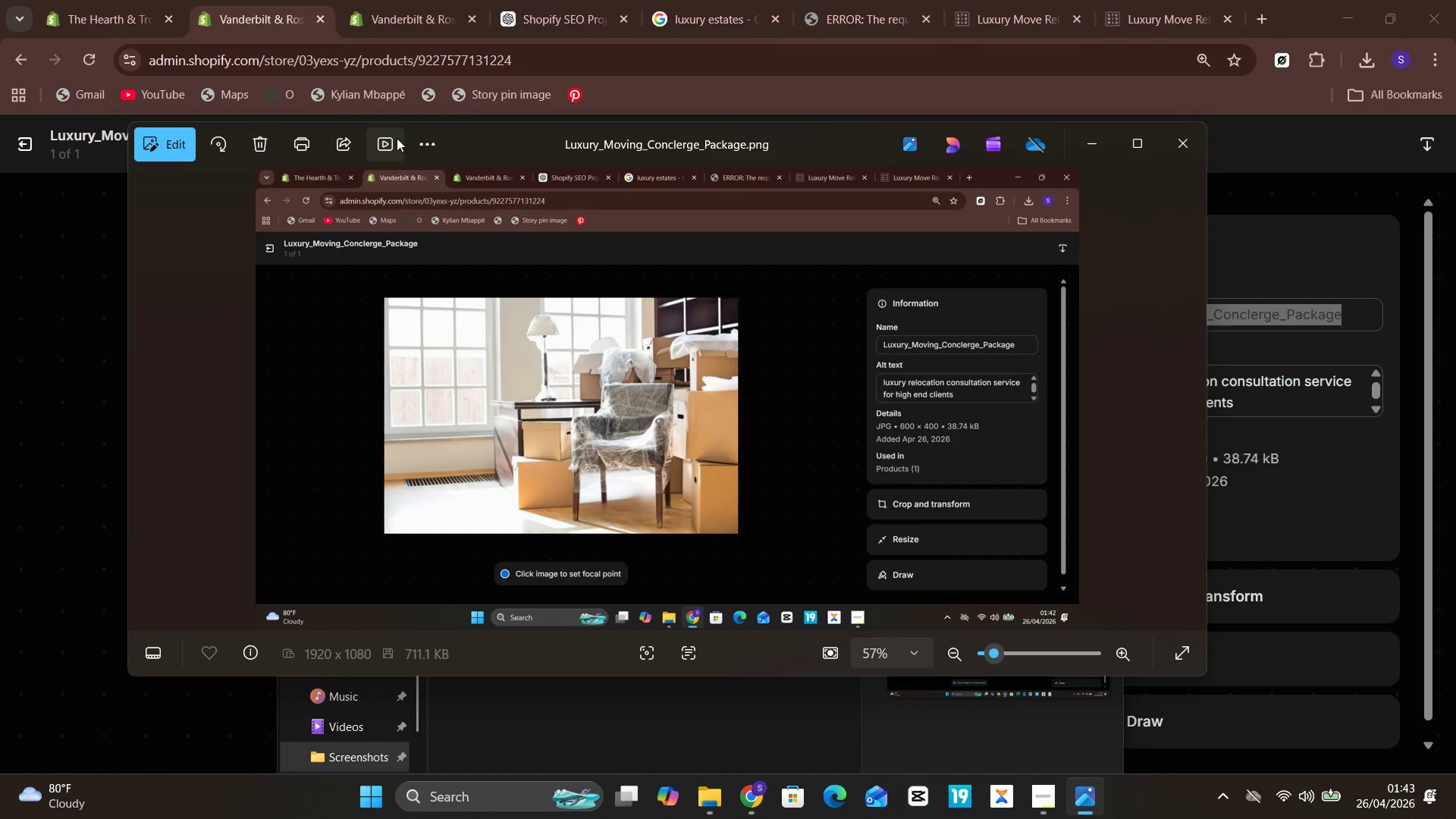 
left_click([142, 161])
 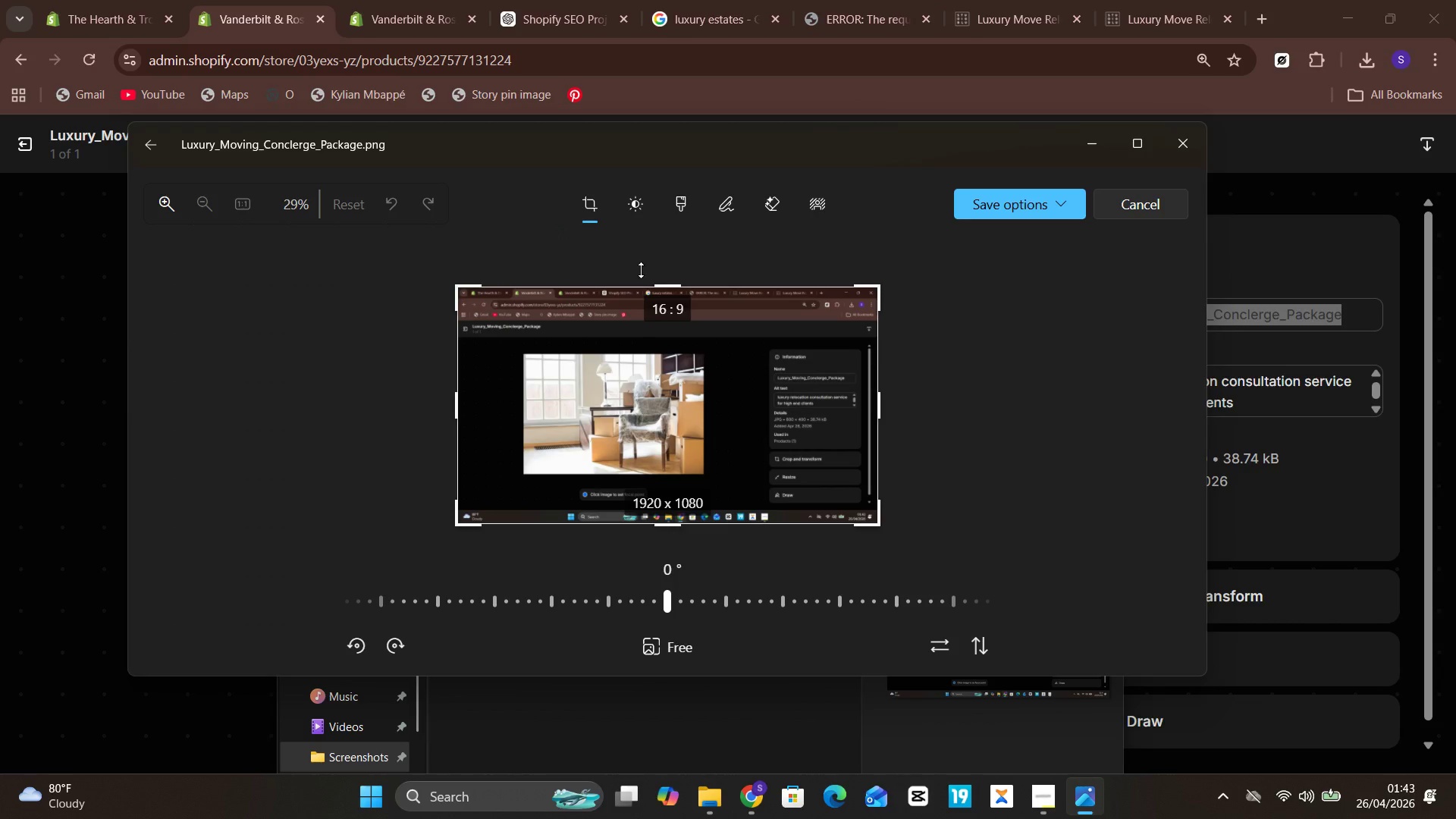 
left_click_drag(start_coordinate=[644, 280], to_coordinate=[657, 312])
 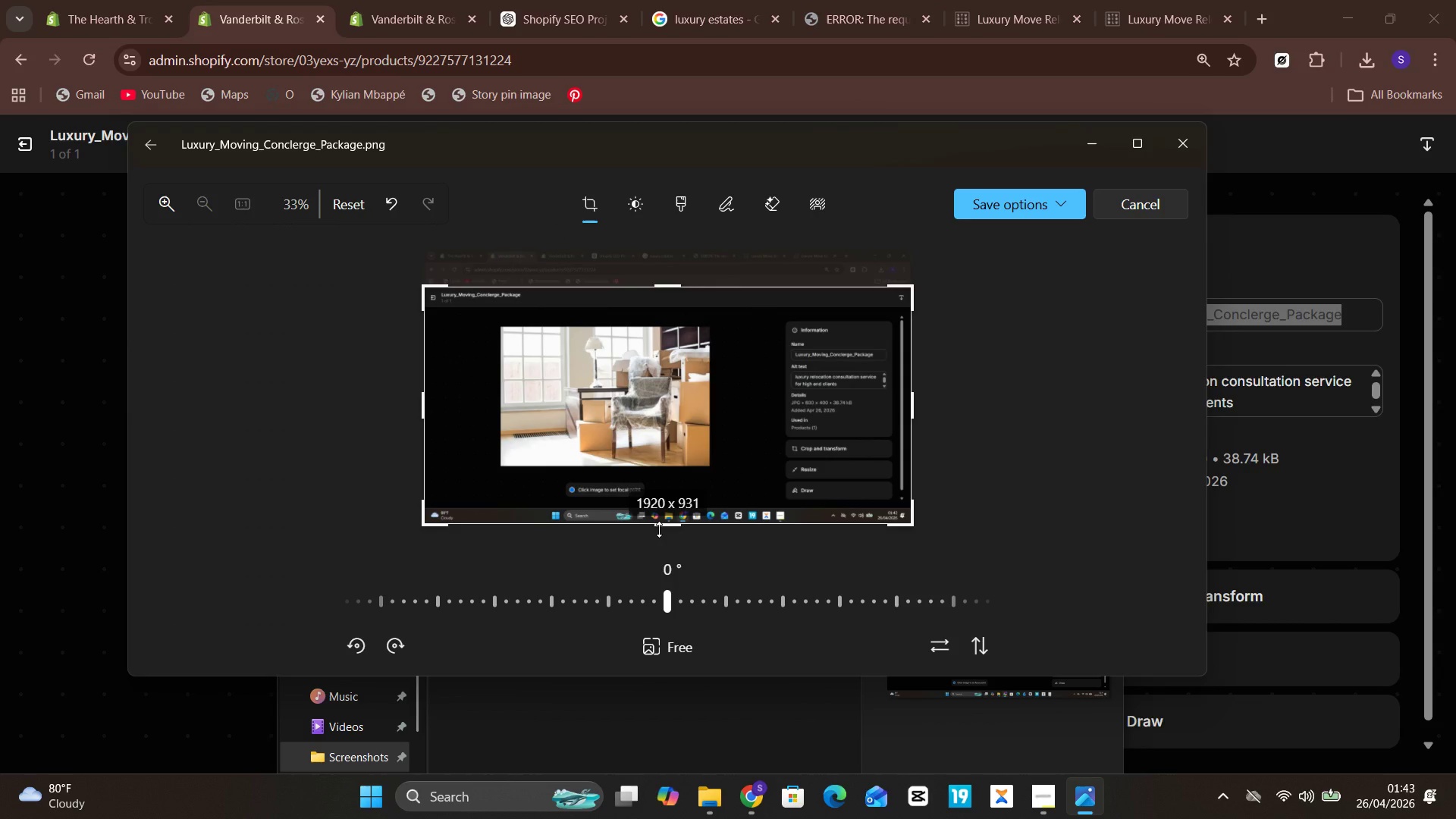 
left_click_drag(start_coordinate=[659, 529], to_coordinate=[682, 512])
 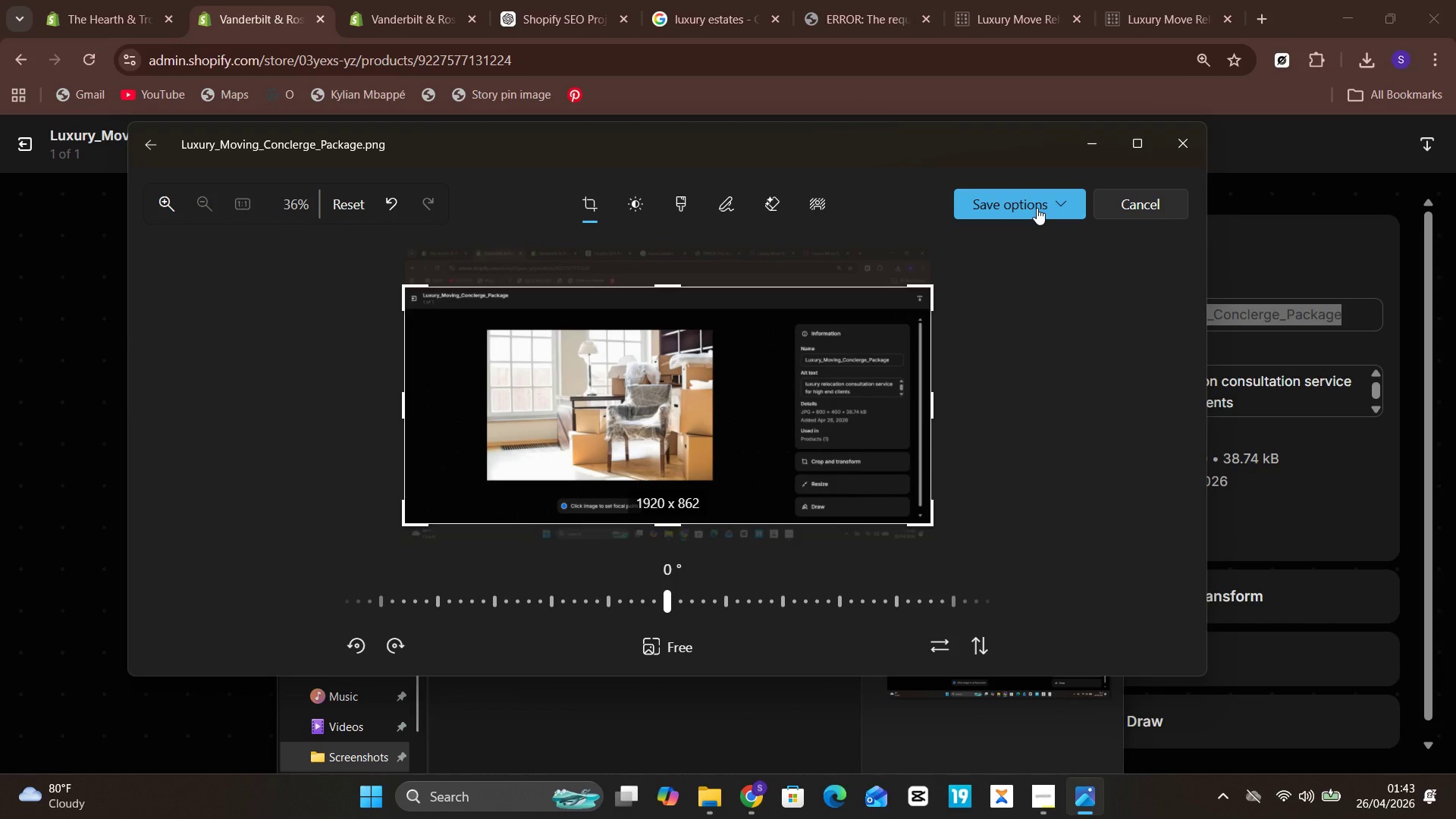 
left_click([1035, 209])
 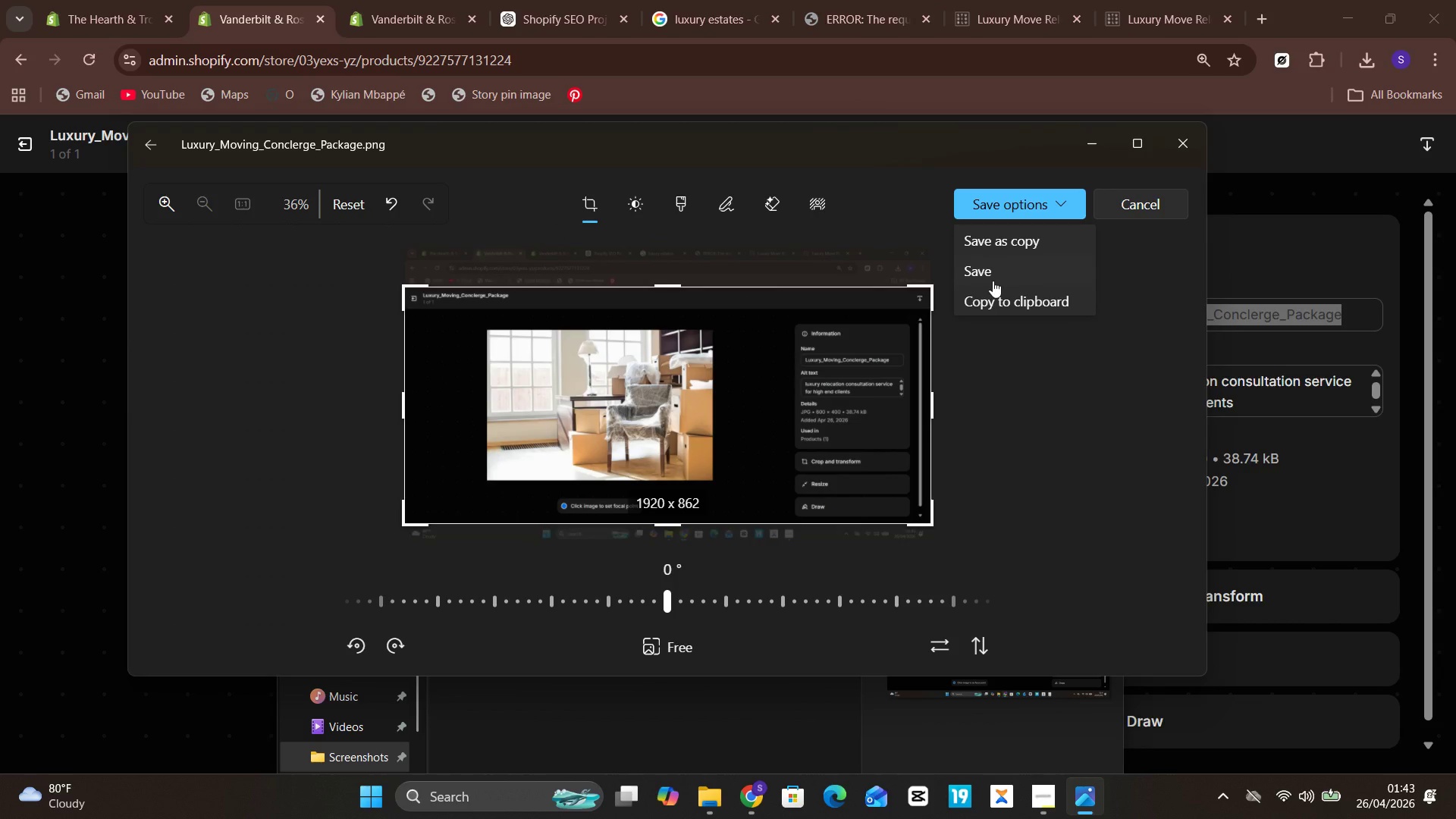 
left_click([993, 281])
 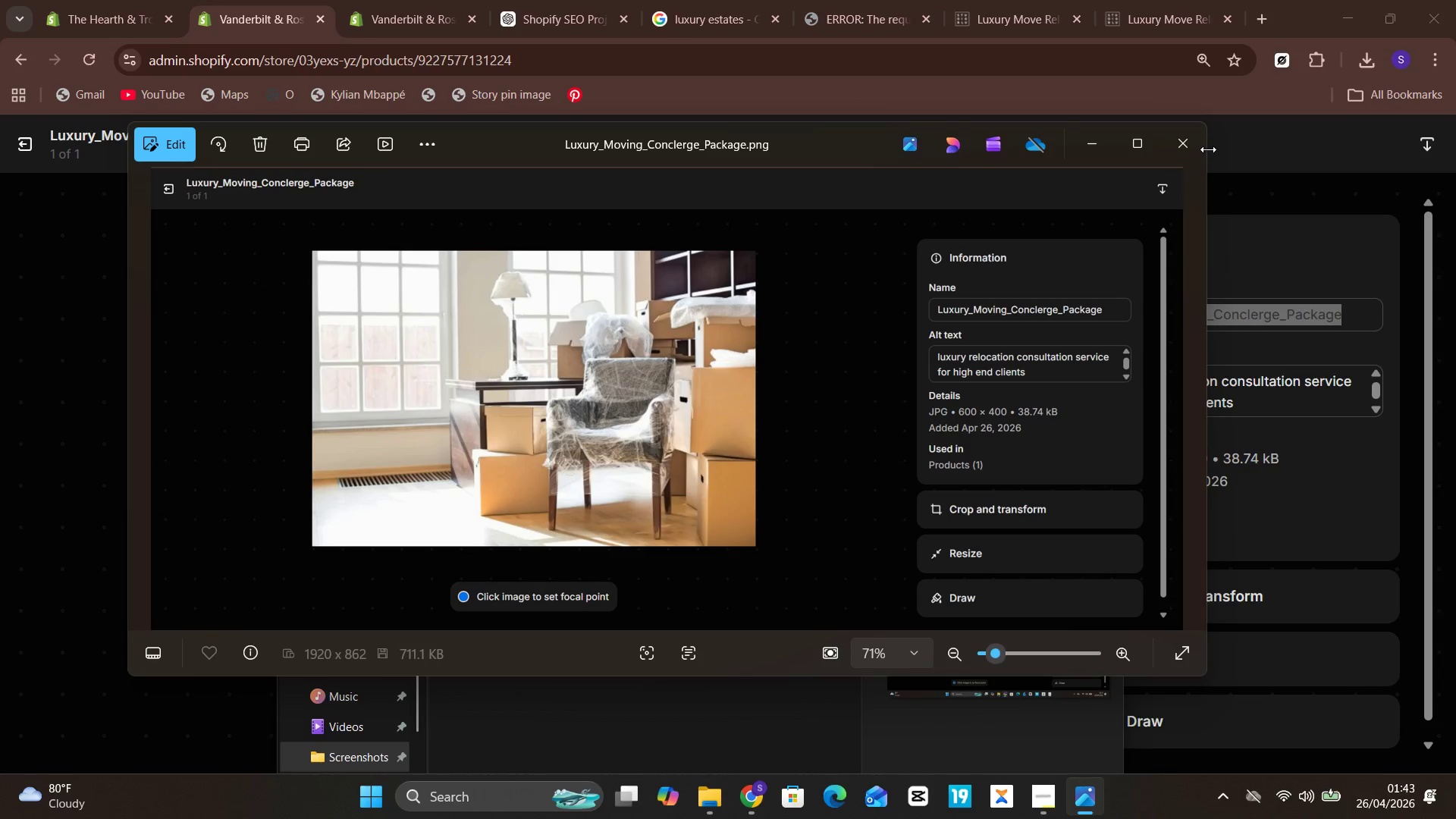 
left_click([1189, 141])
 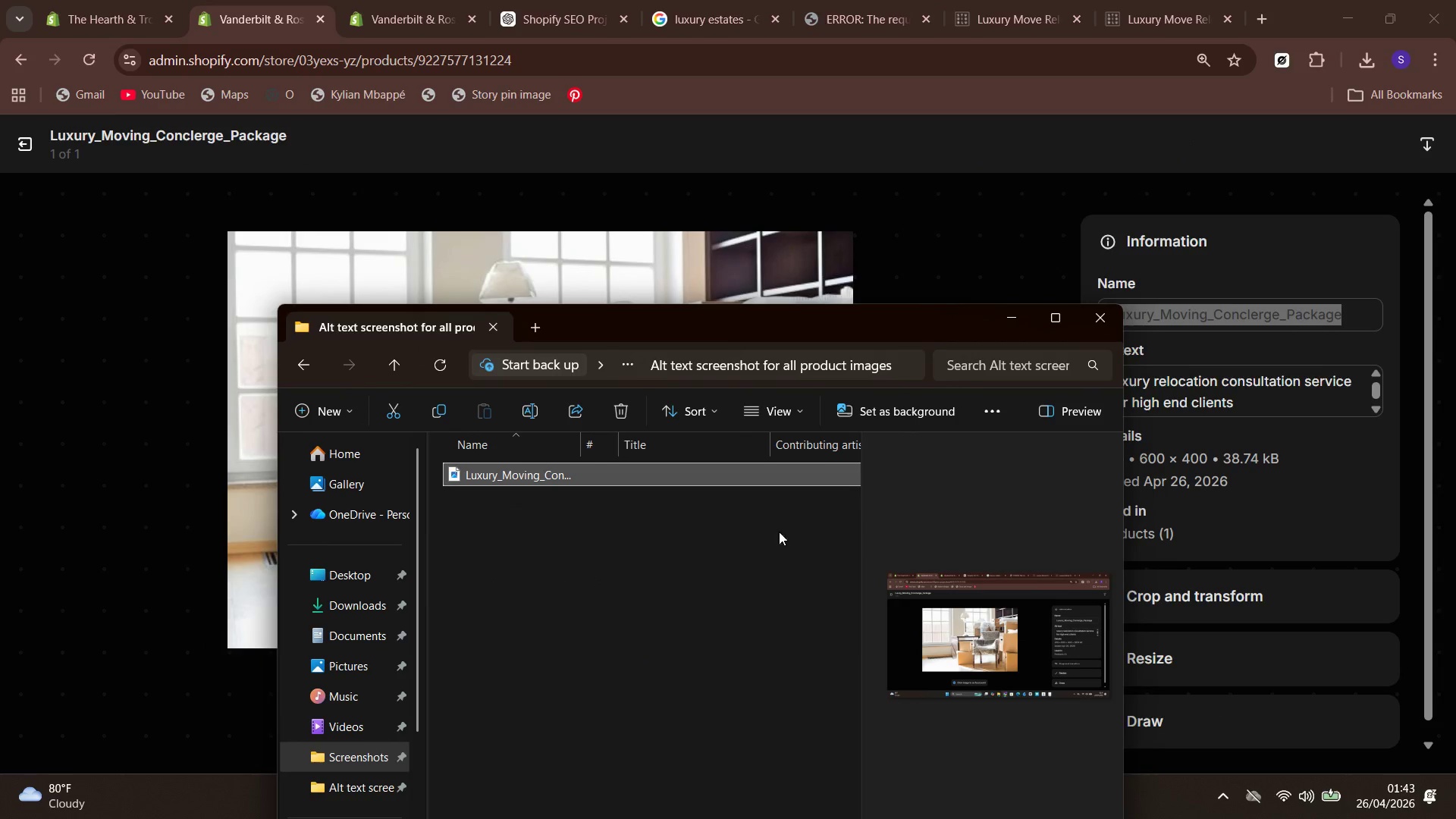 
left_click([779, 531])
 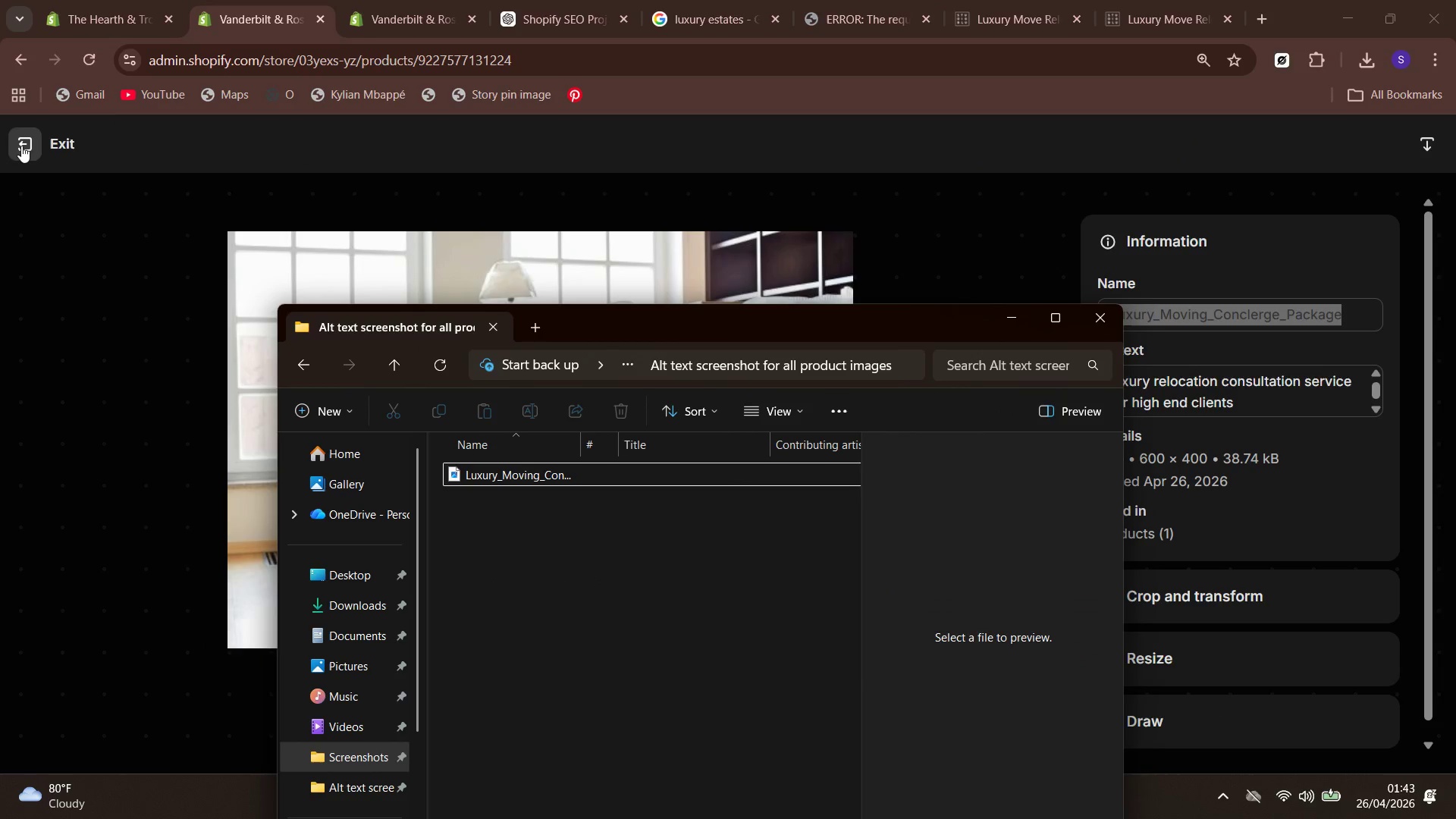 
wait(7.52)
 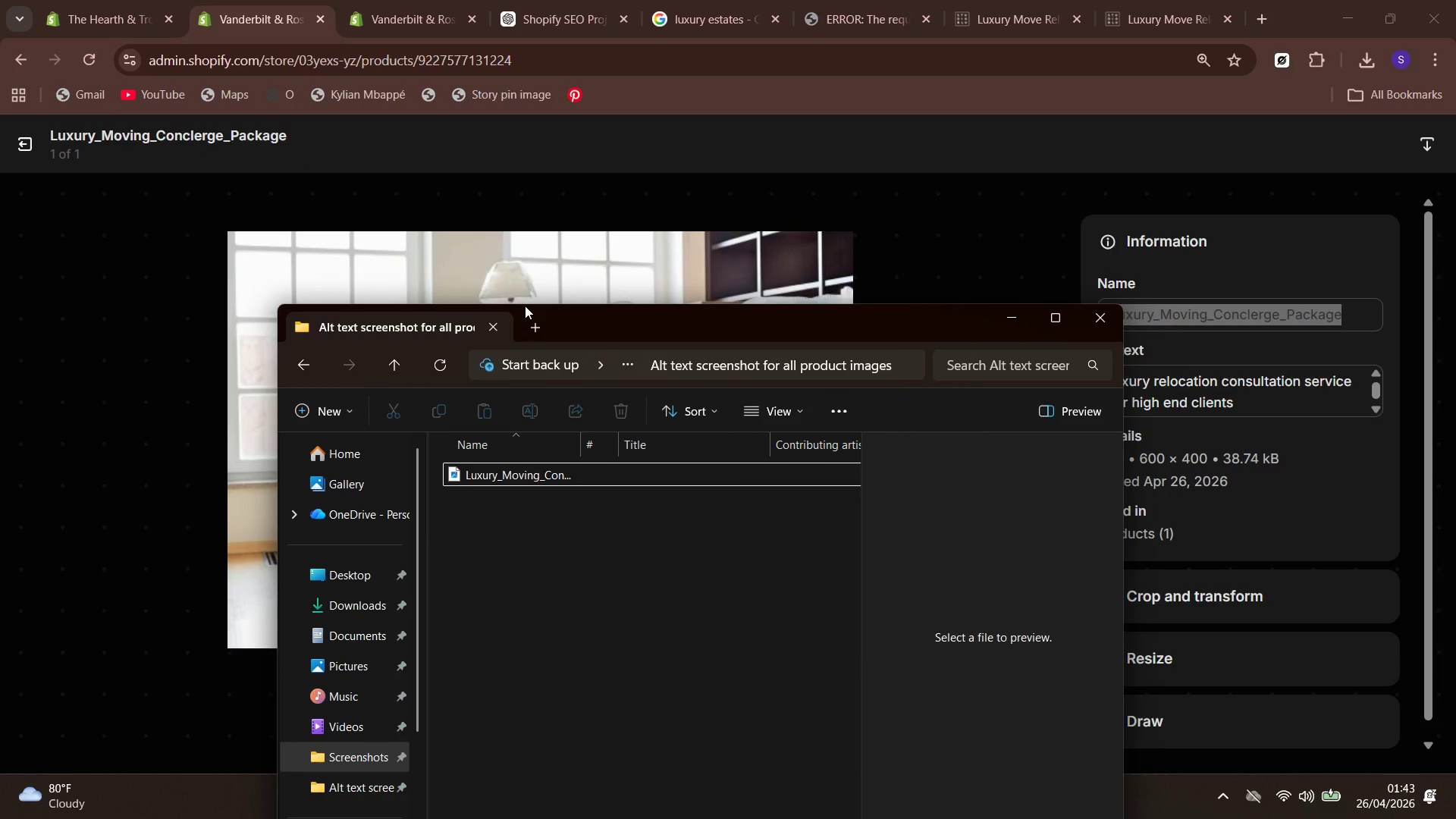 
left_click([8, 131])
 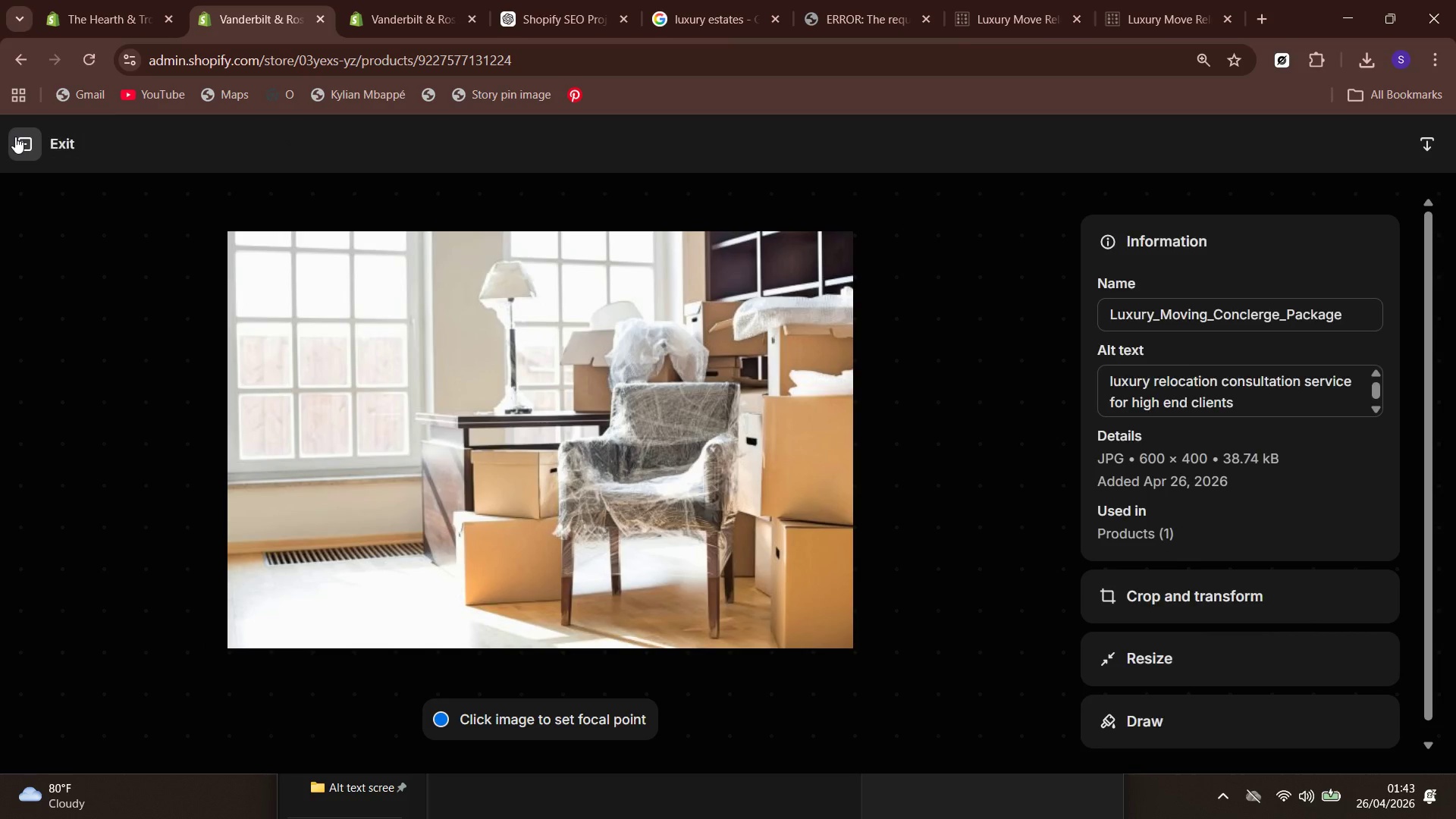 
left_click([15, 136])
 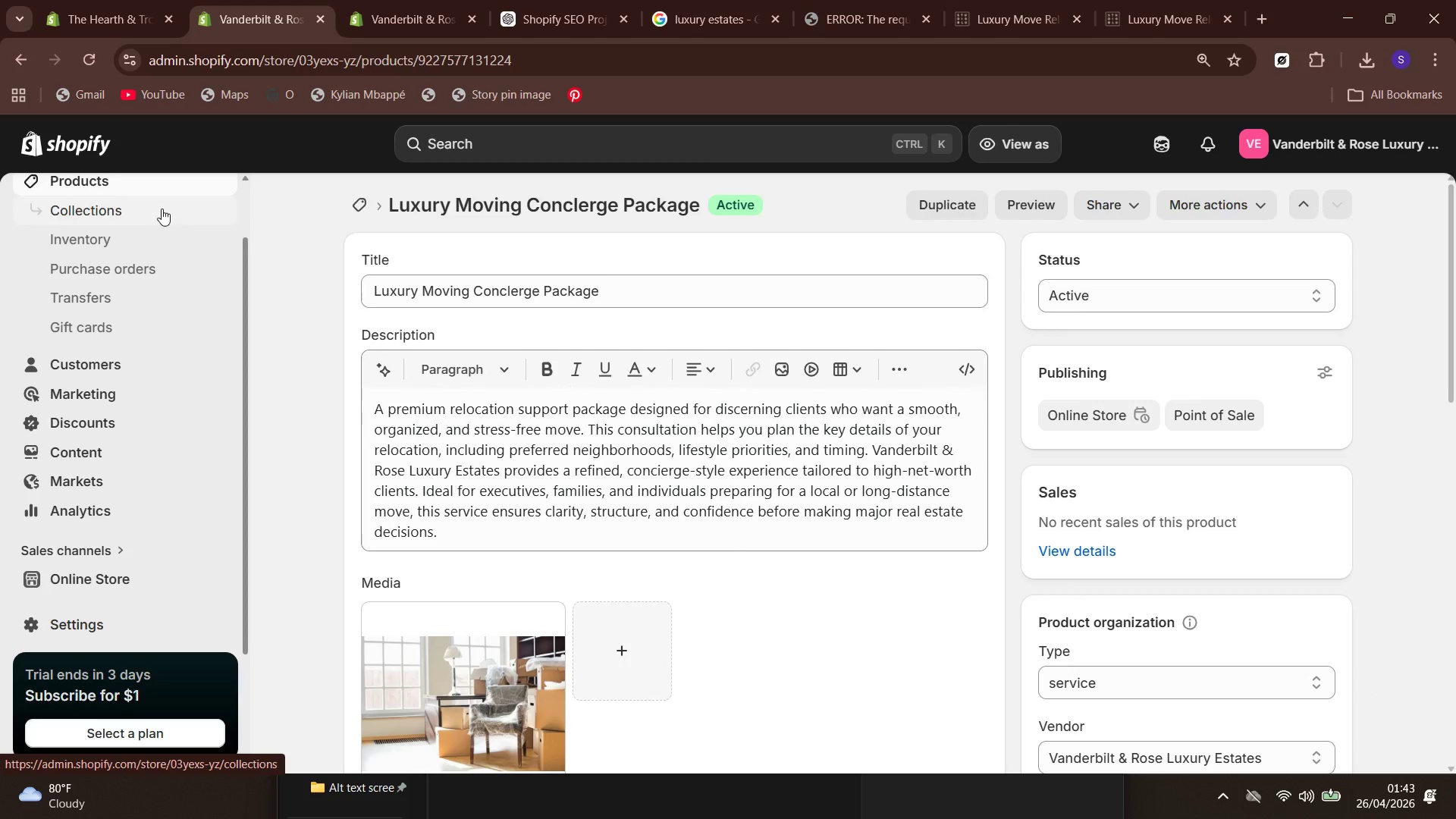 
left_click([86, 176])
 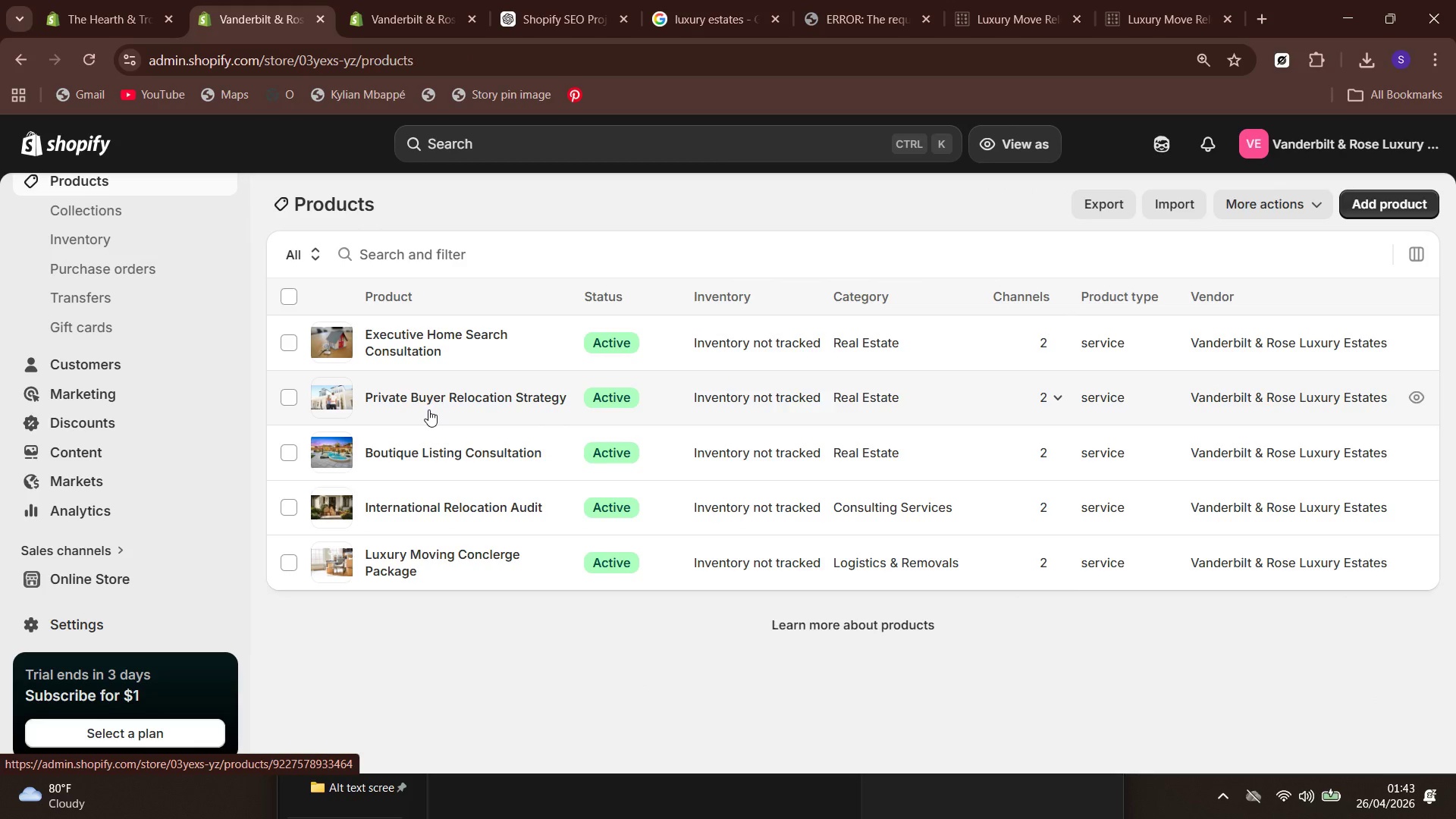 
left_click([428, 507])
 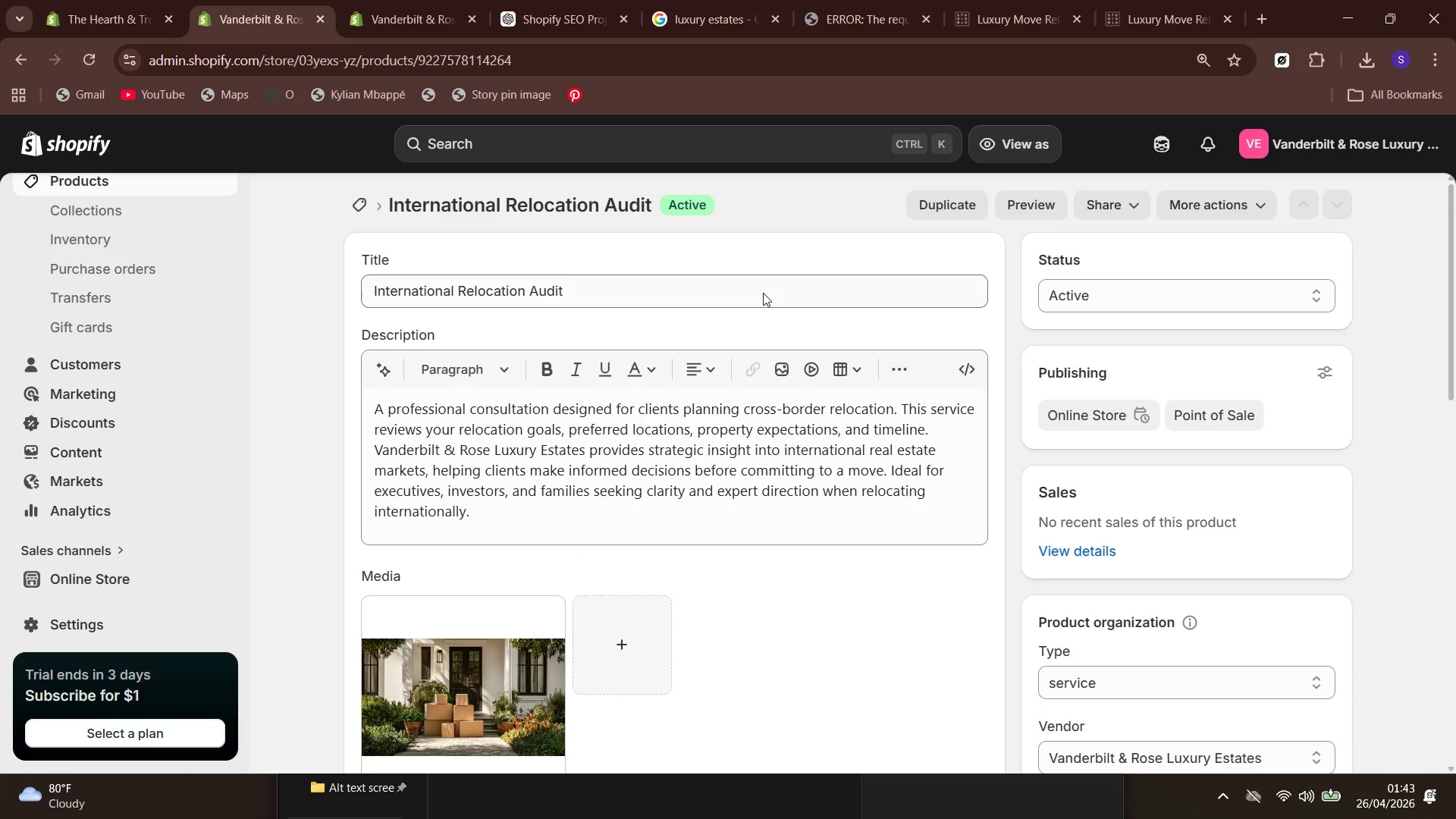 
left_click([757, 289])
 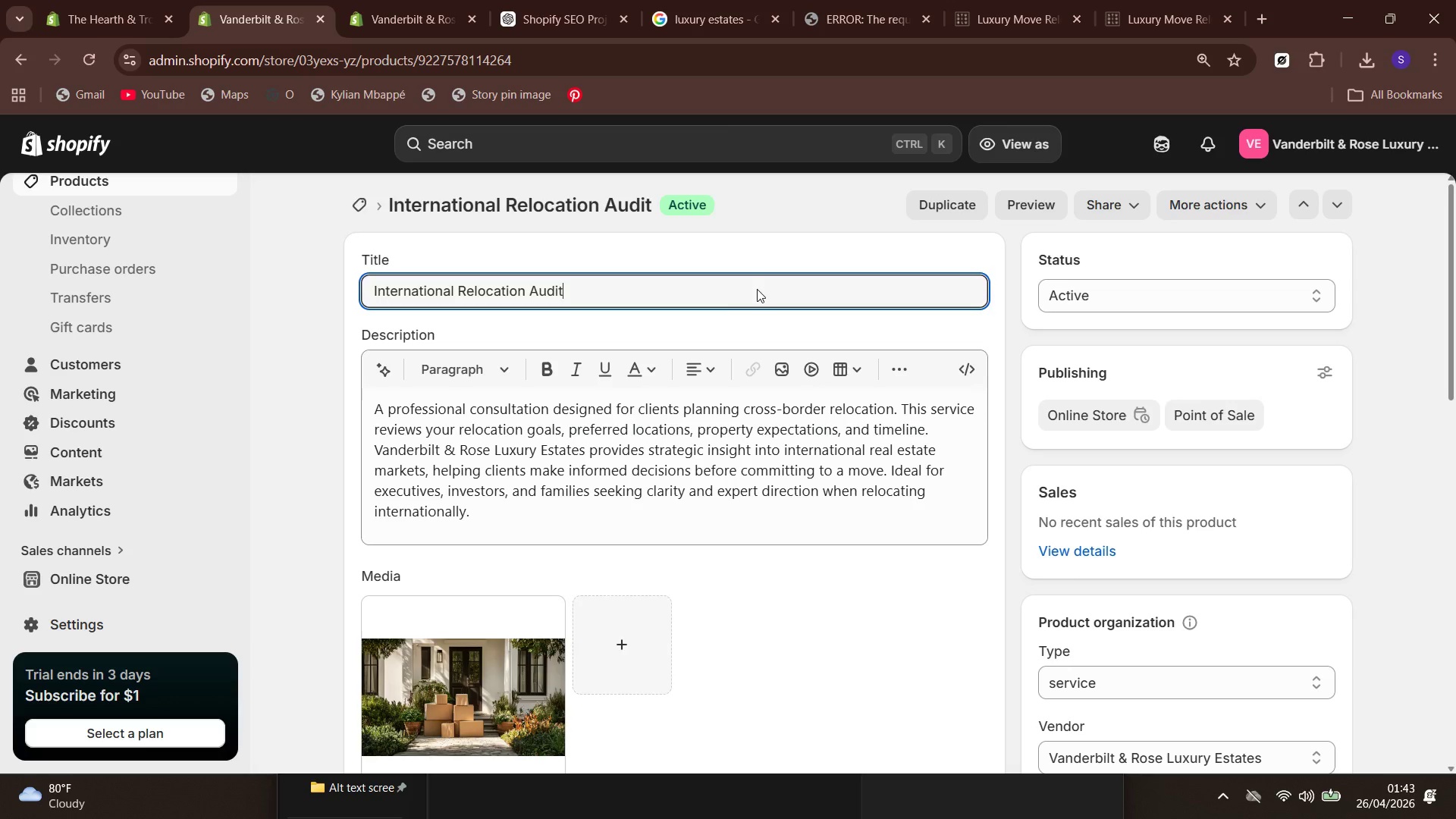 
key(Control+A)
 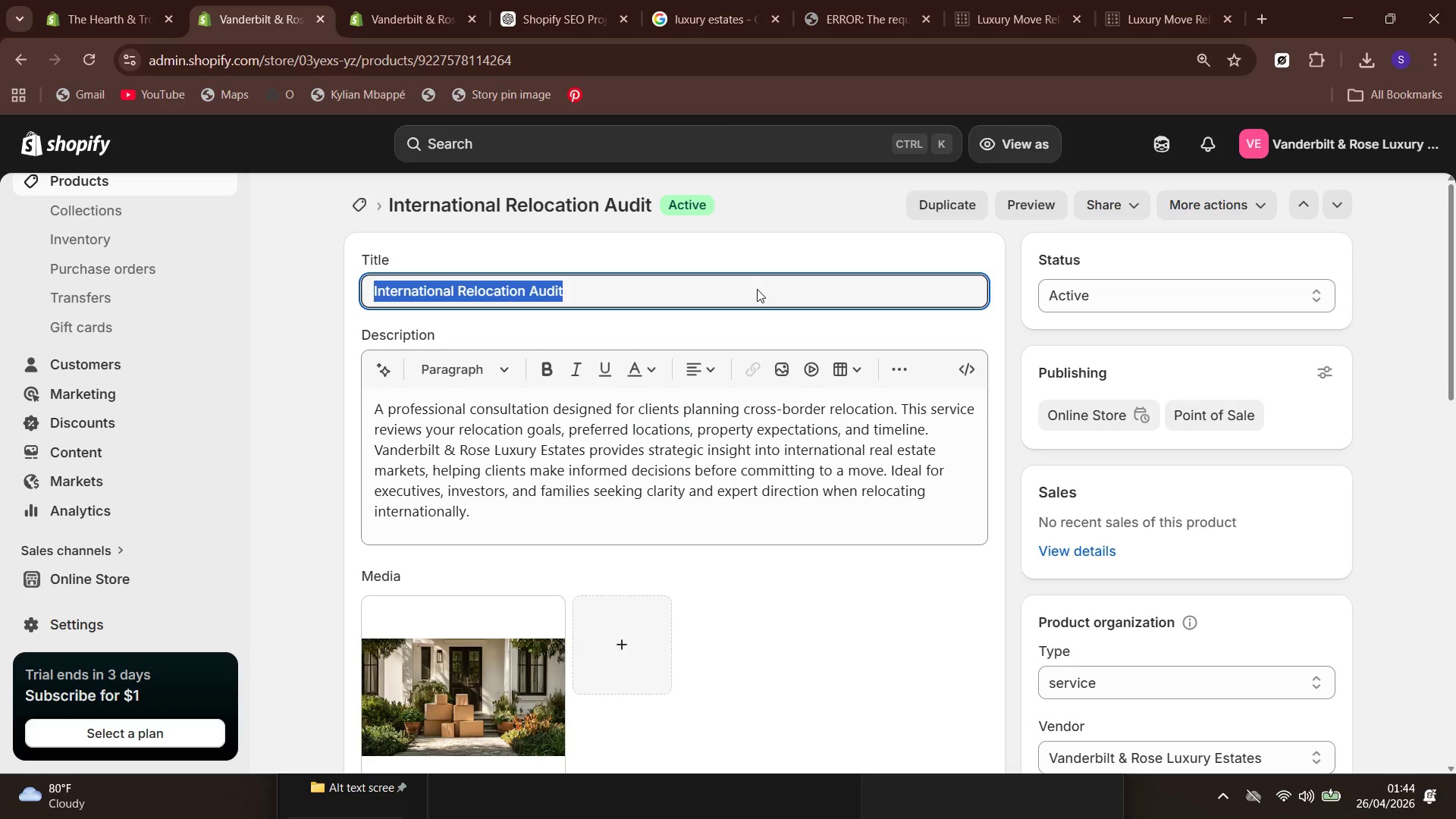 
hold_key(key=C, duration=0.33)
 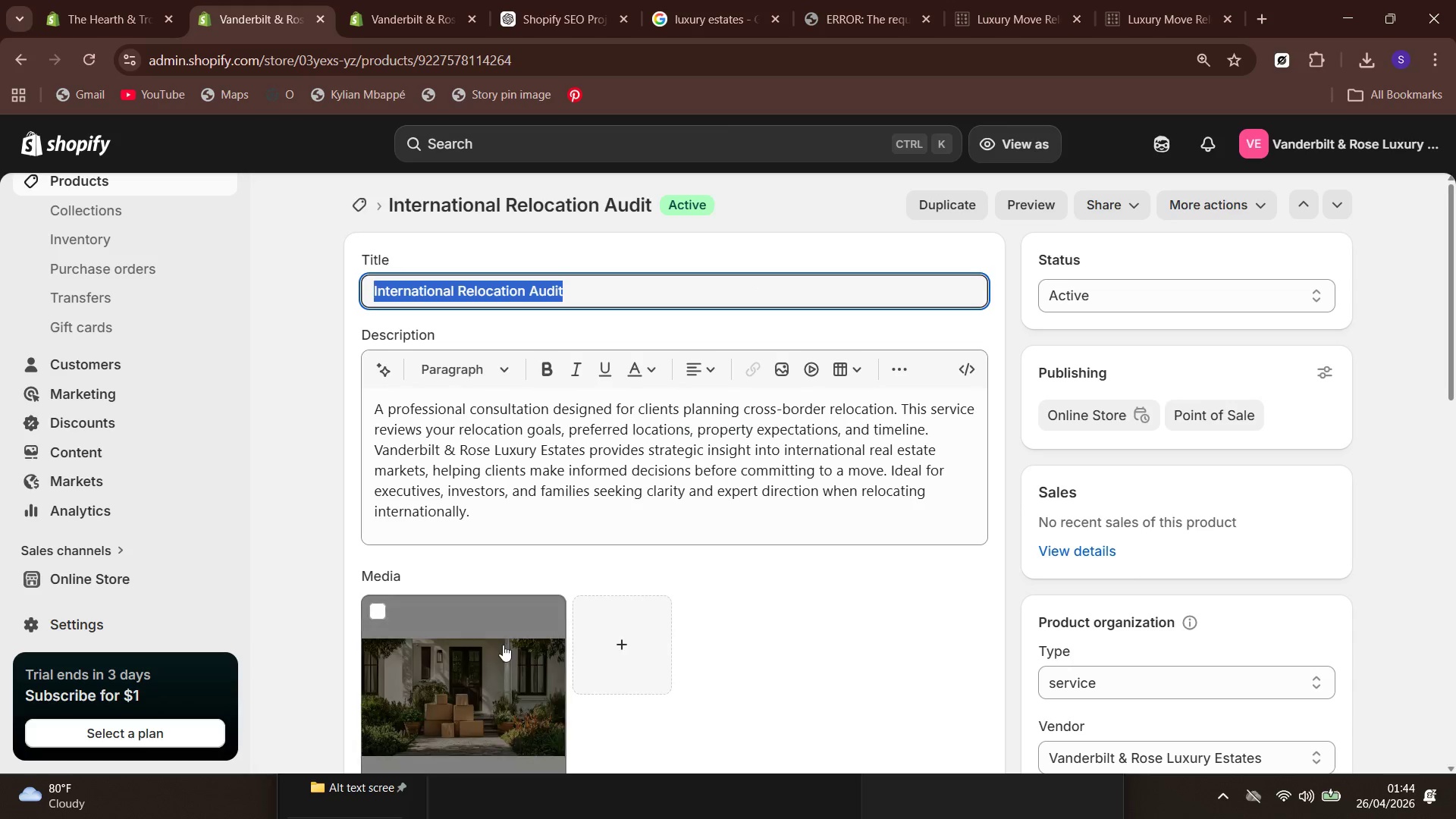 
left_click([503, 645])